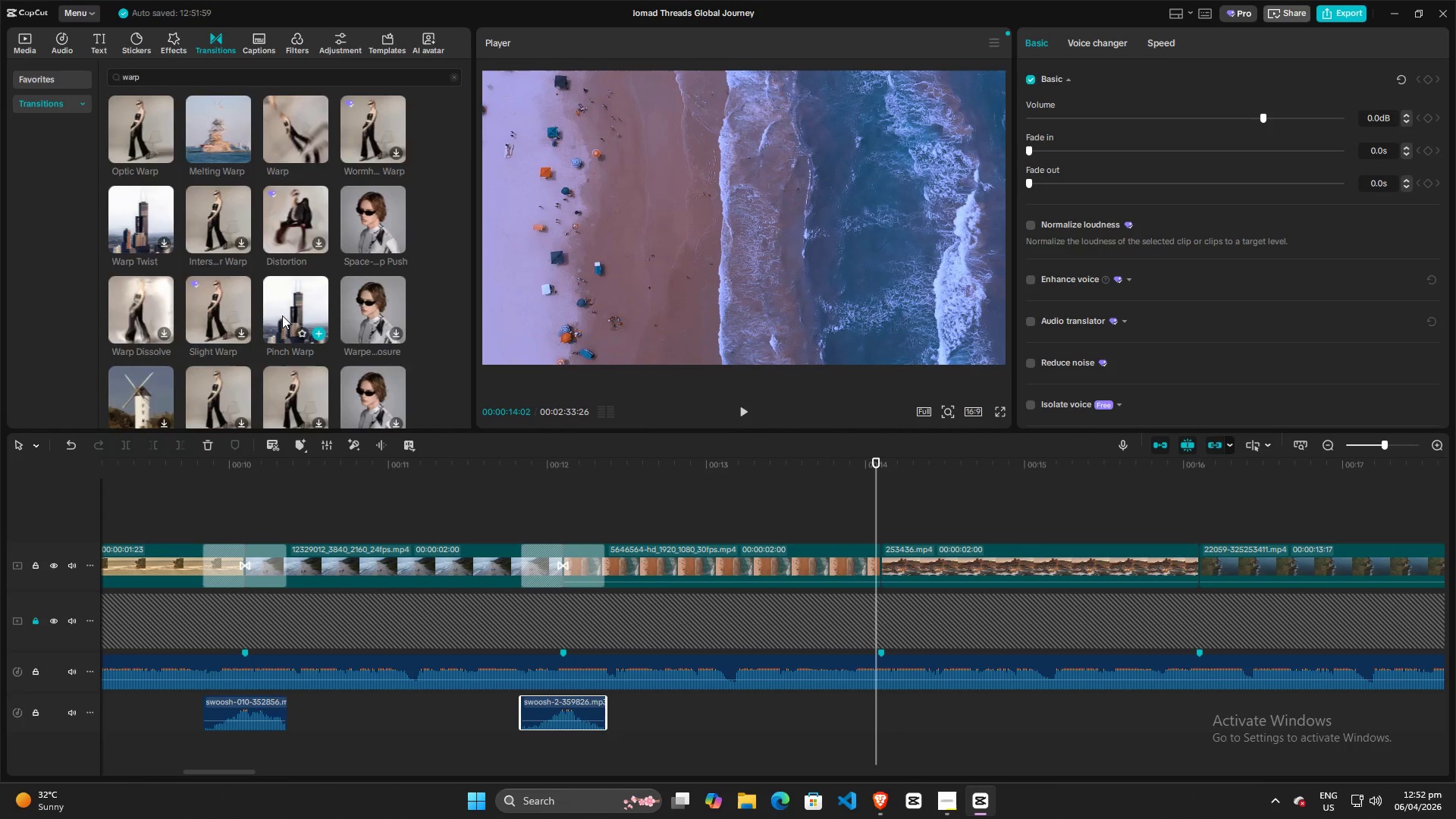 
scroll: coordinate [282, 318], scroll_direction: down, amount: 4.0
 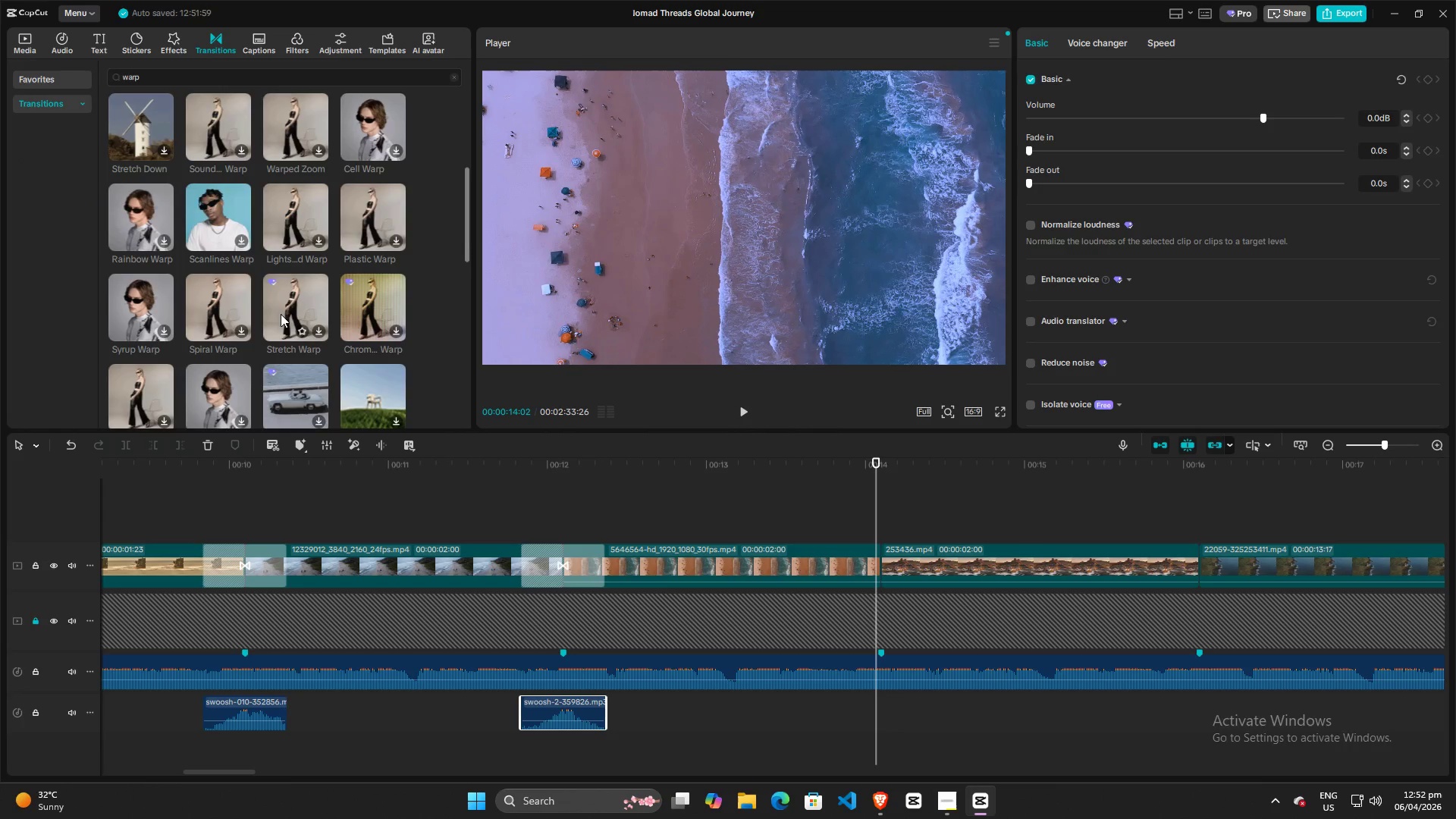 
scroll: coordinate [275, 306], scroll_direction: up, amount: 6.0
 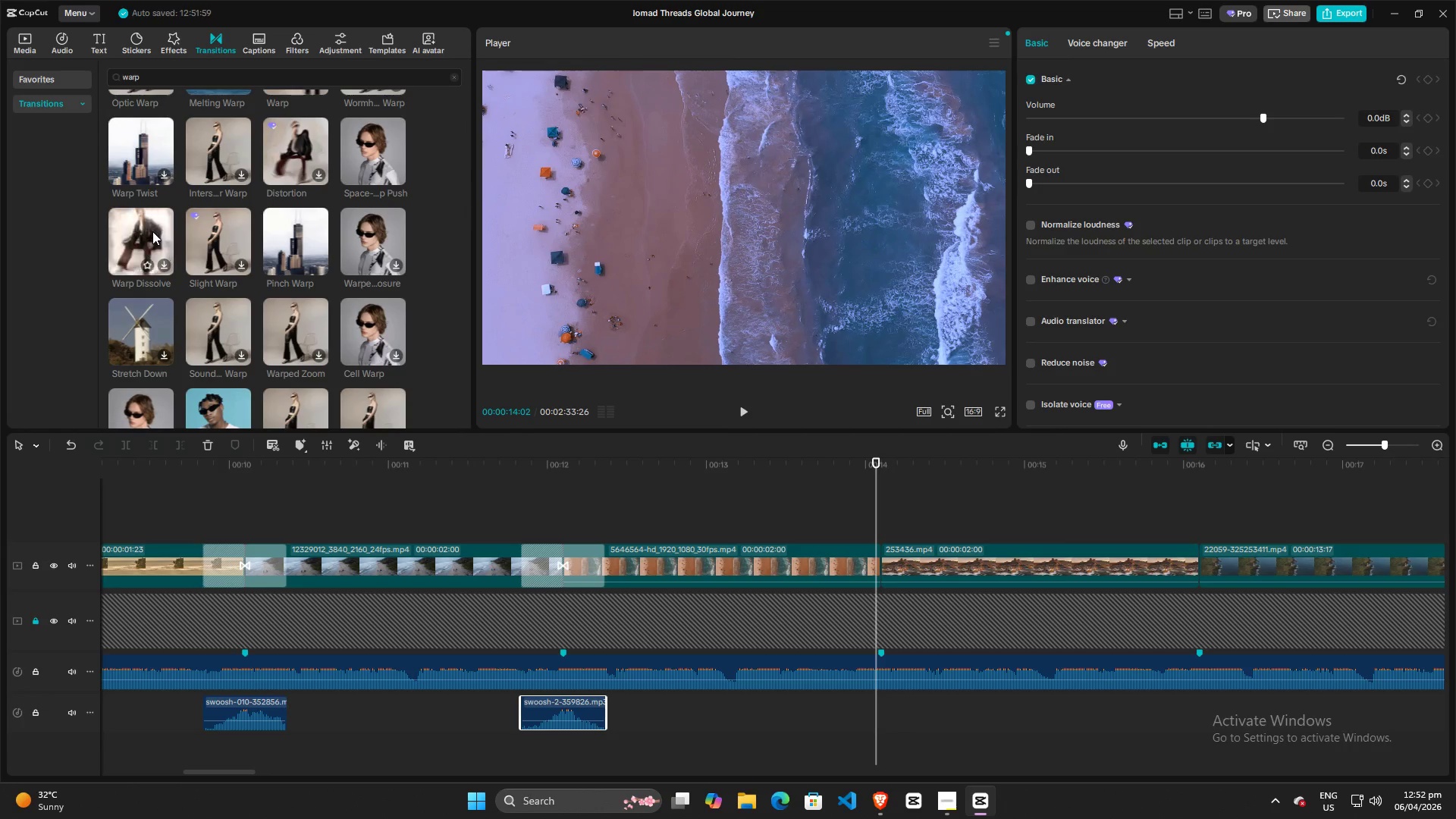 
mouse_move([165, 334])
 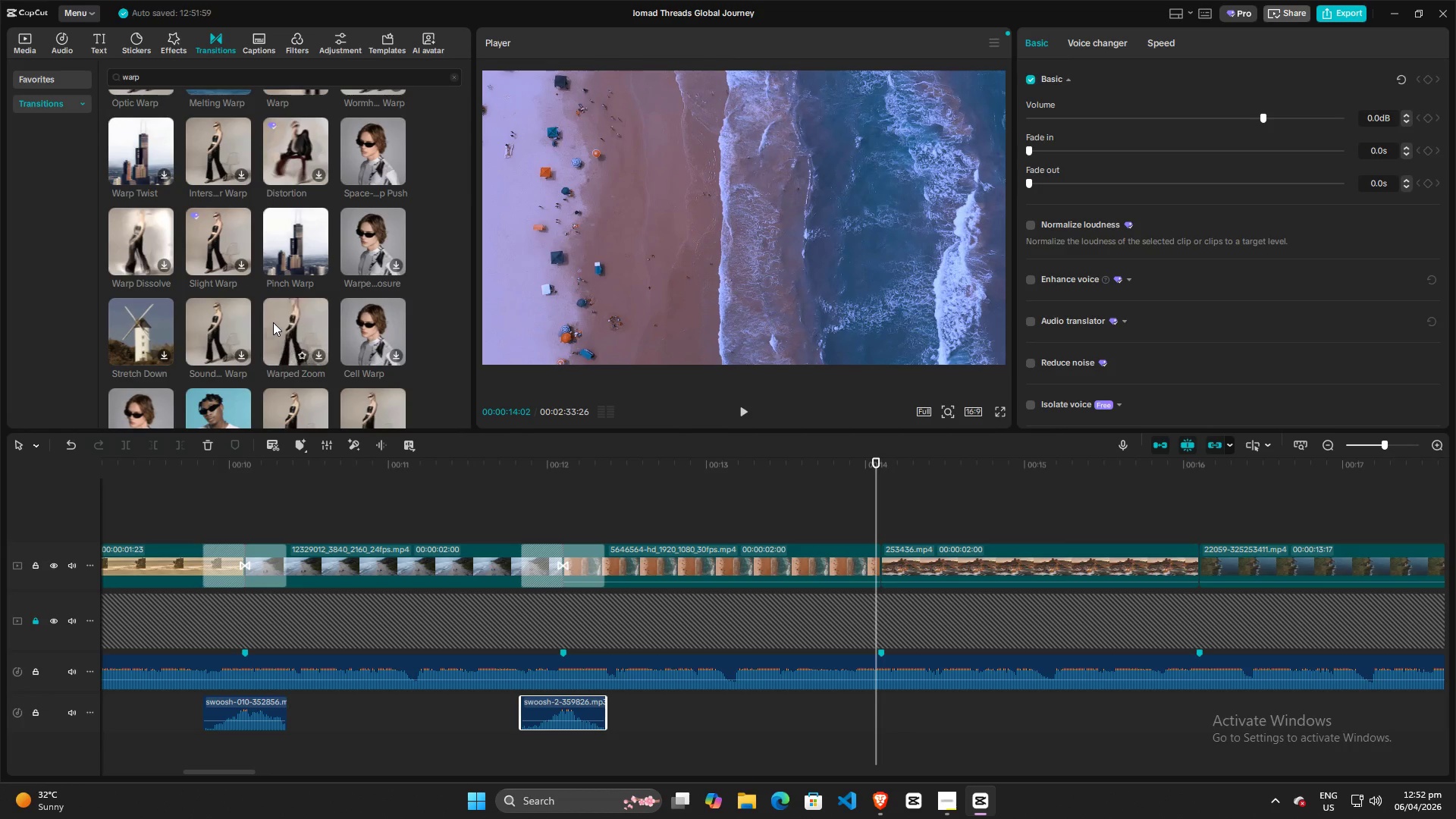 
wait(5.39)
 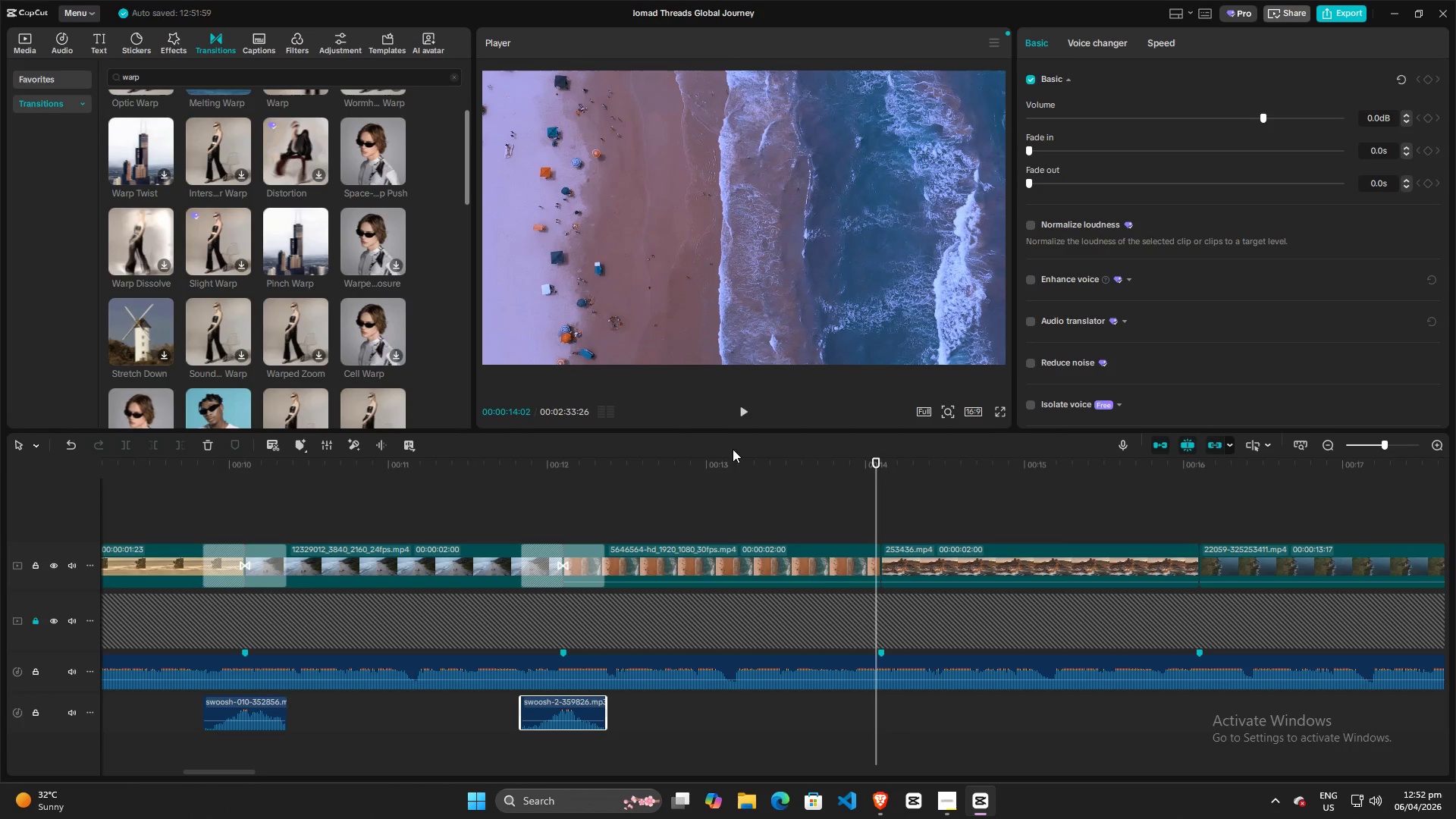 
scroll: coordinate [279, 324], scroll_direction: down, amount: 2.0
 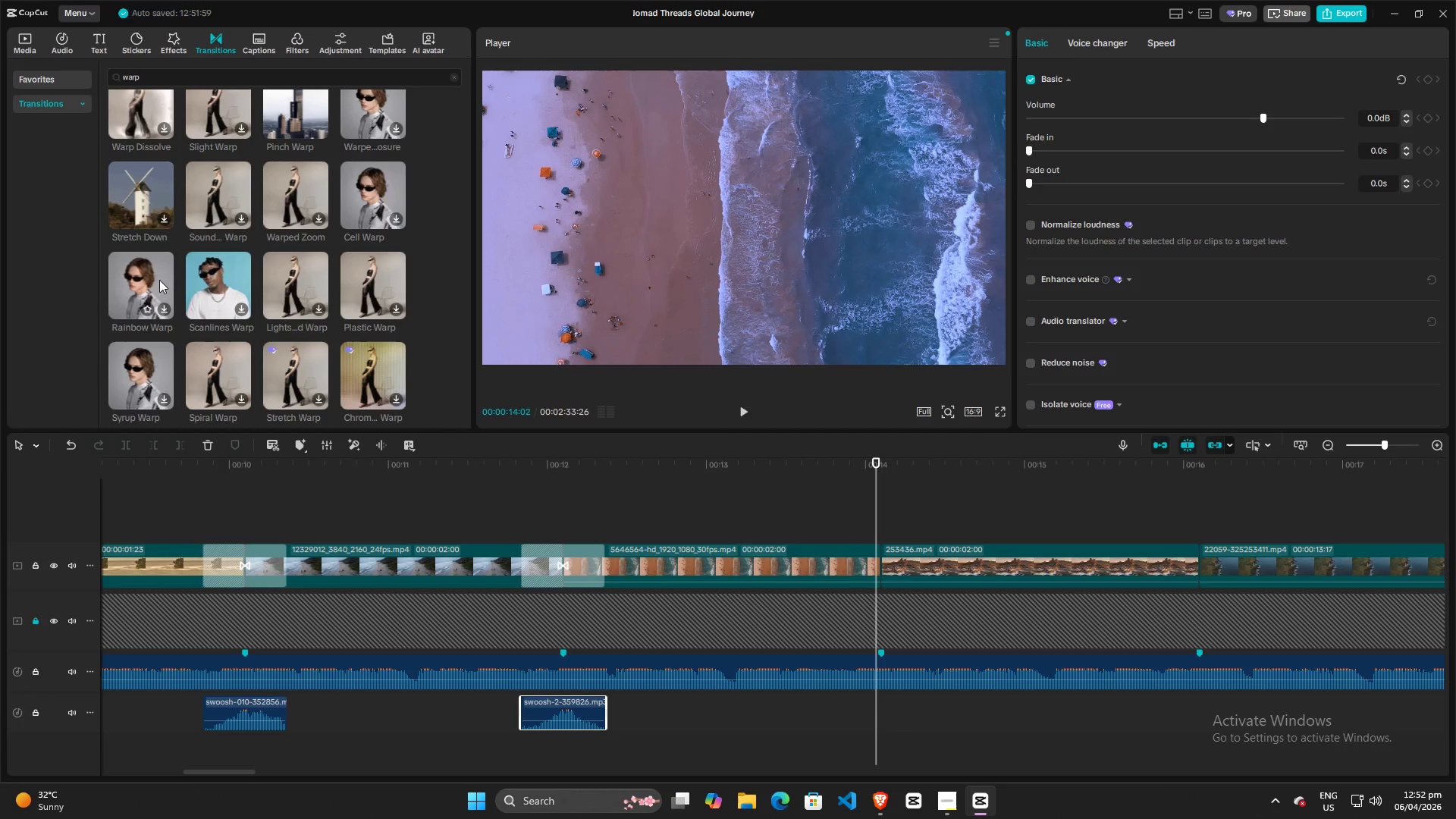 
wait(5.97)
 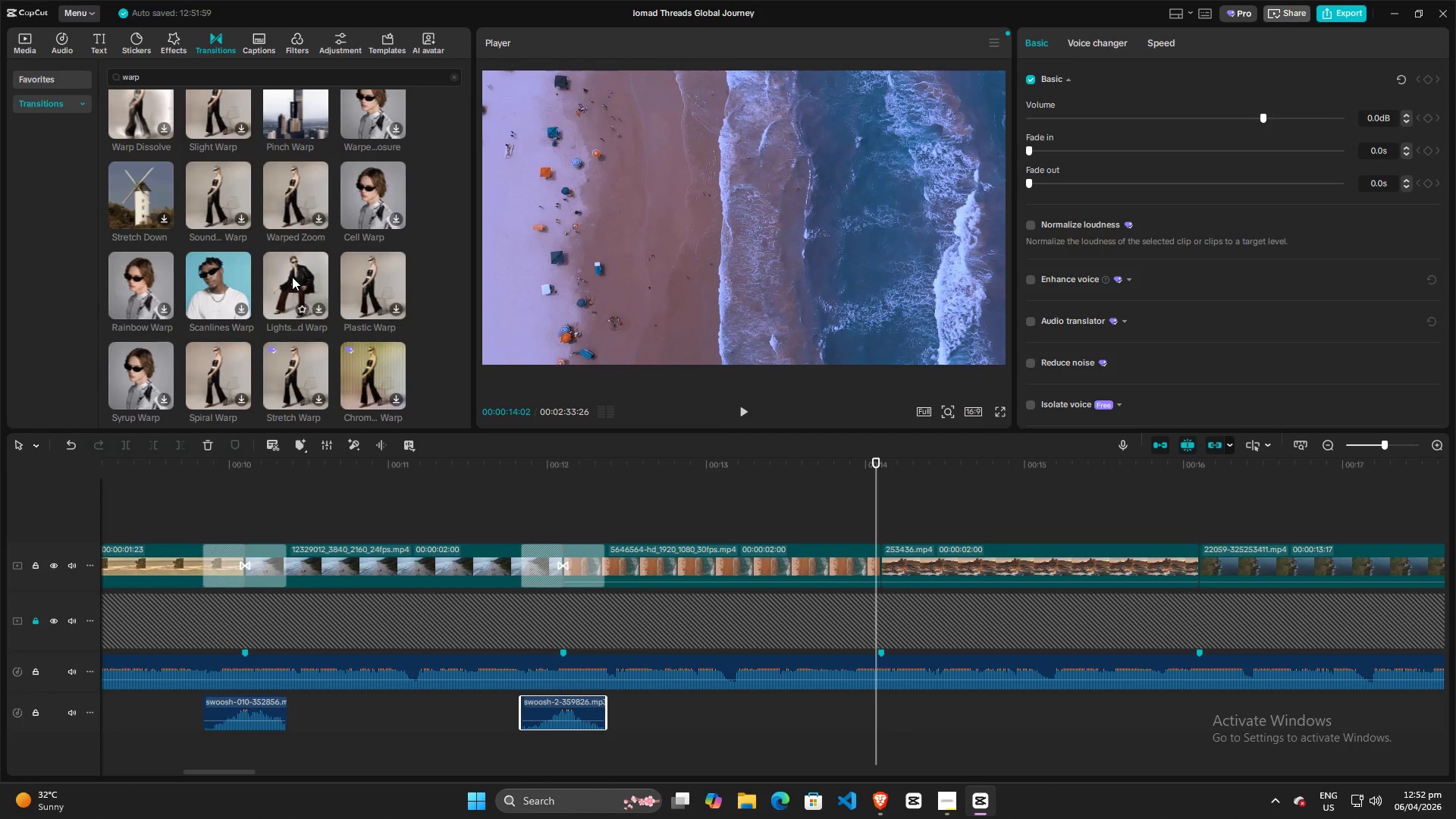 
left_click_drag(start_coordinate=[873, 486], to_coordinate=[193, 507])
 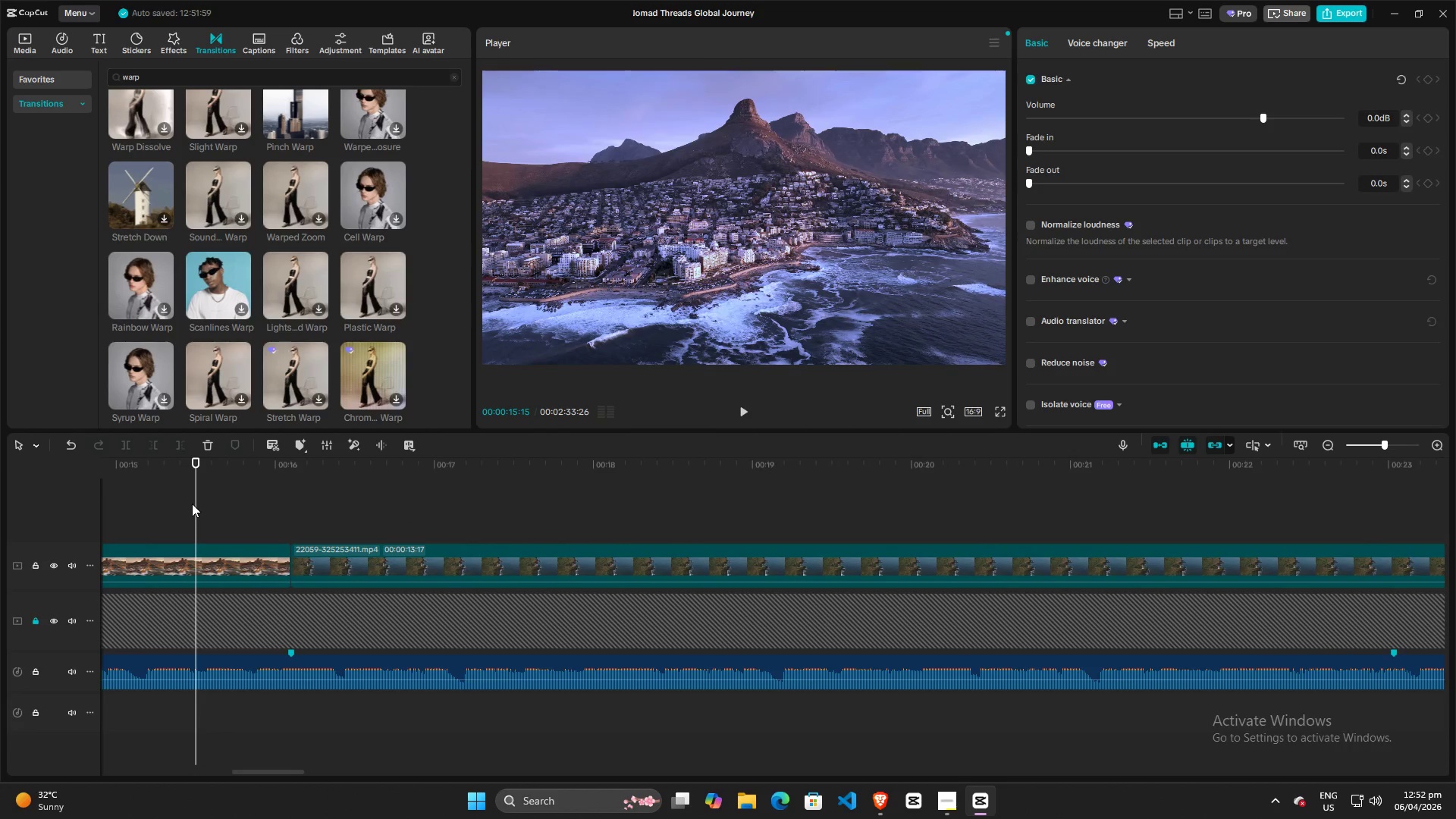 
left_click_drag(start_coordinate=[193, 503], to_coordinate=[115, 515])
 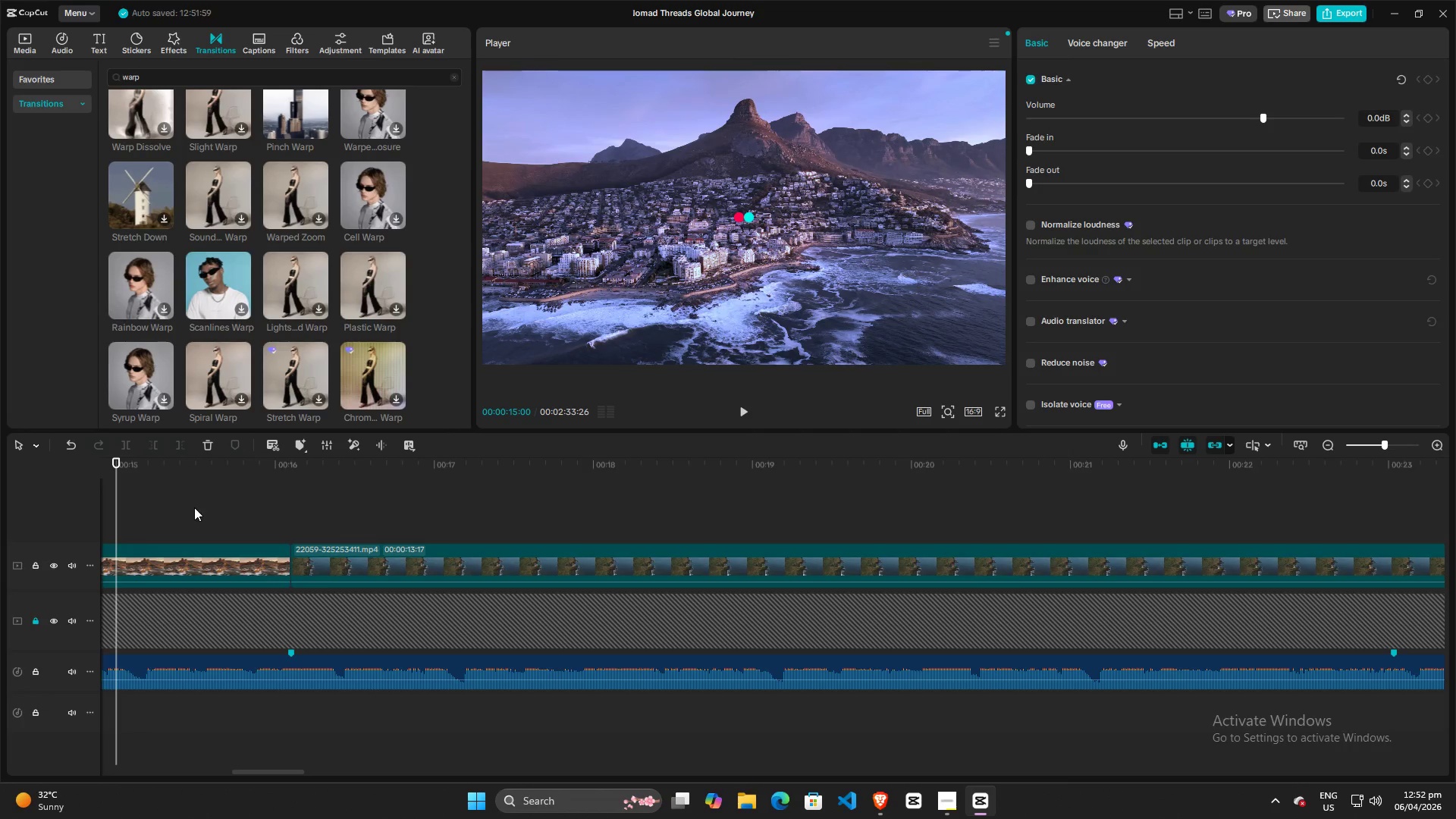 
hold_key(key=ControlLeft, duration=0.62)
scroll: coordinate [262, 531], scroll_direction: down, amount: 4.0
 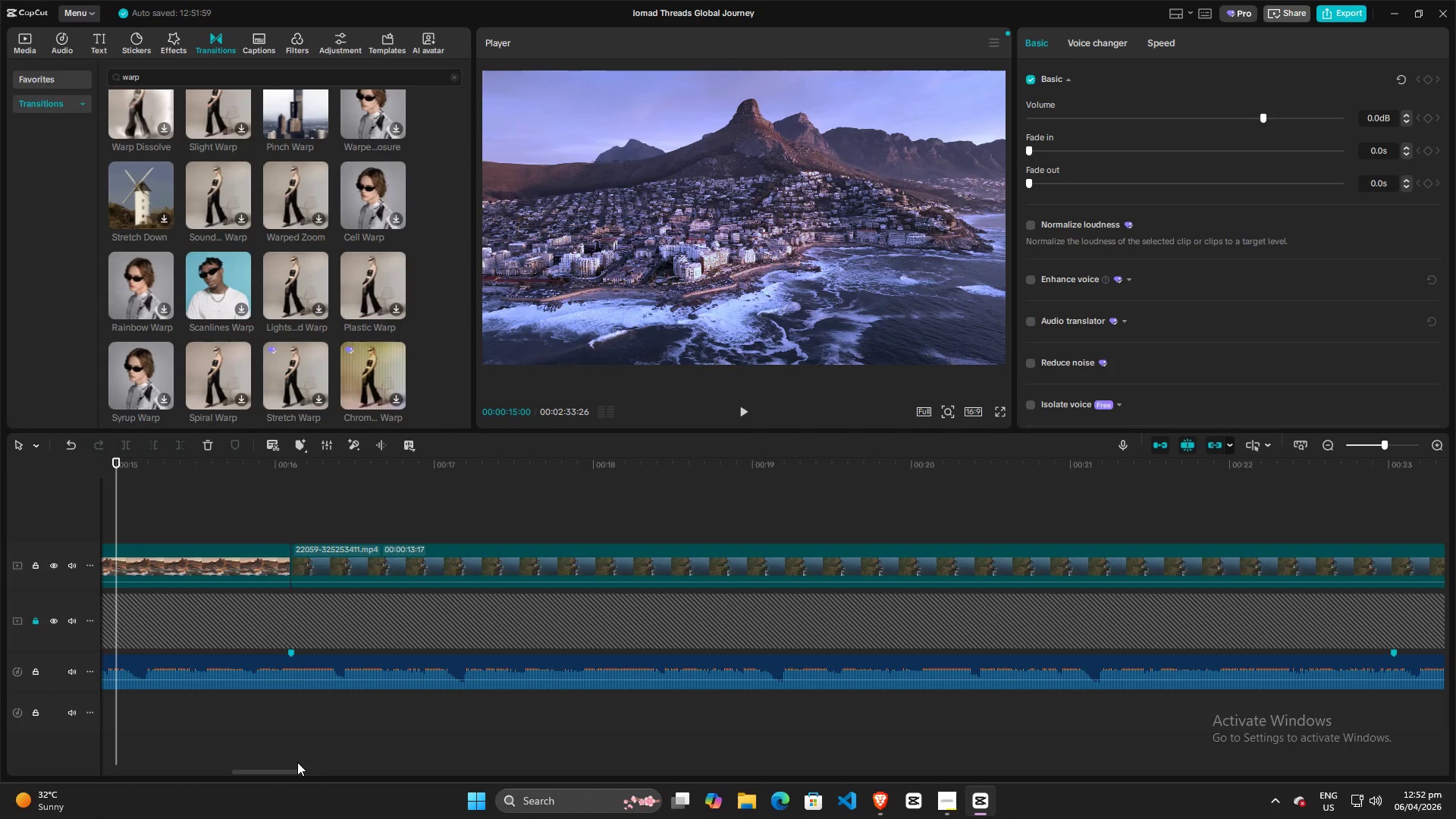 
left_click_drag(start_coordinate=[286, 771], to_coordinate=[262, 775])
 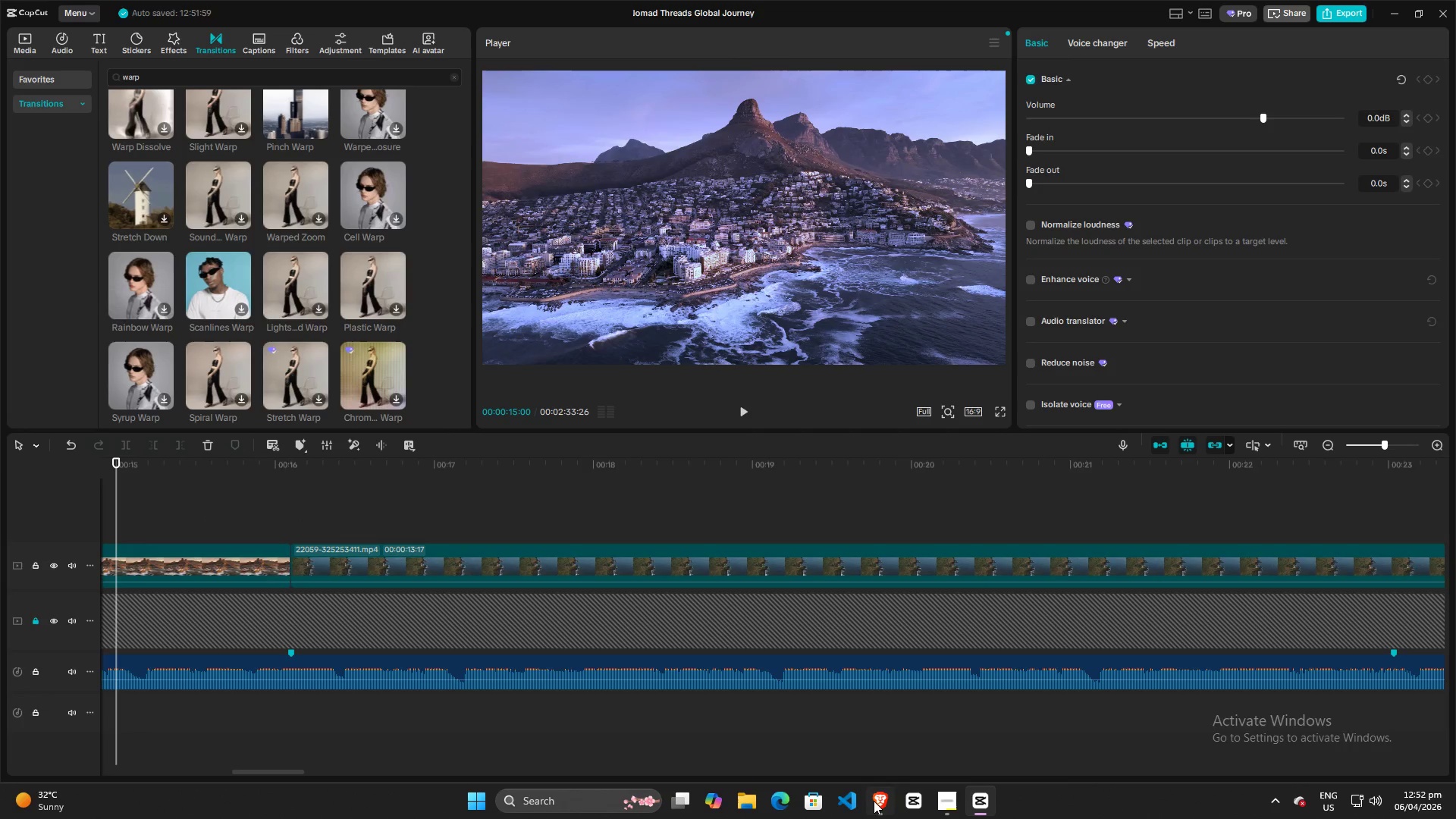 
left_click([881, 801])
 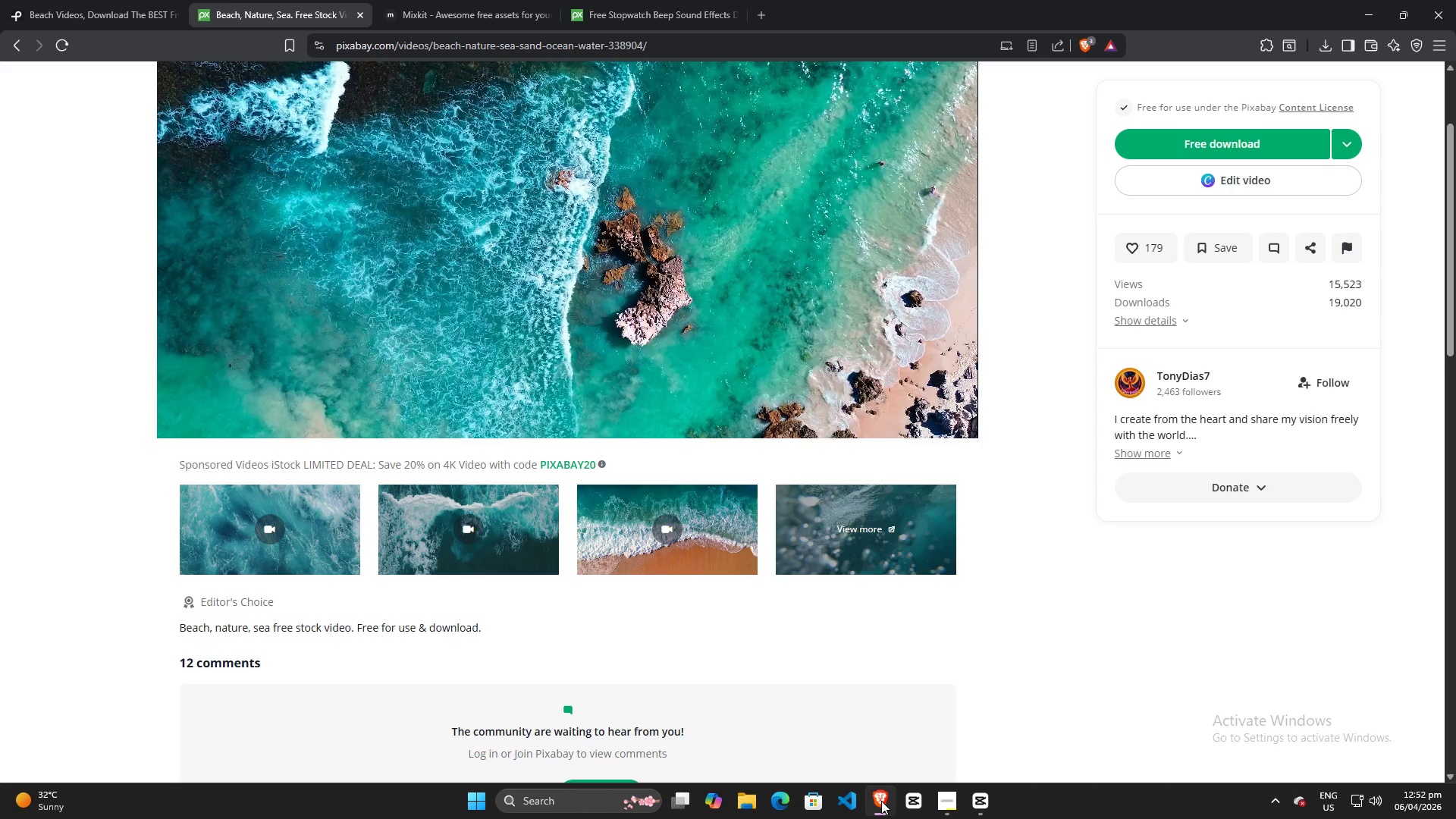 
left_click([881, 801])
 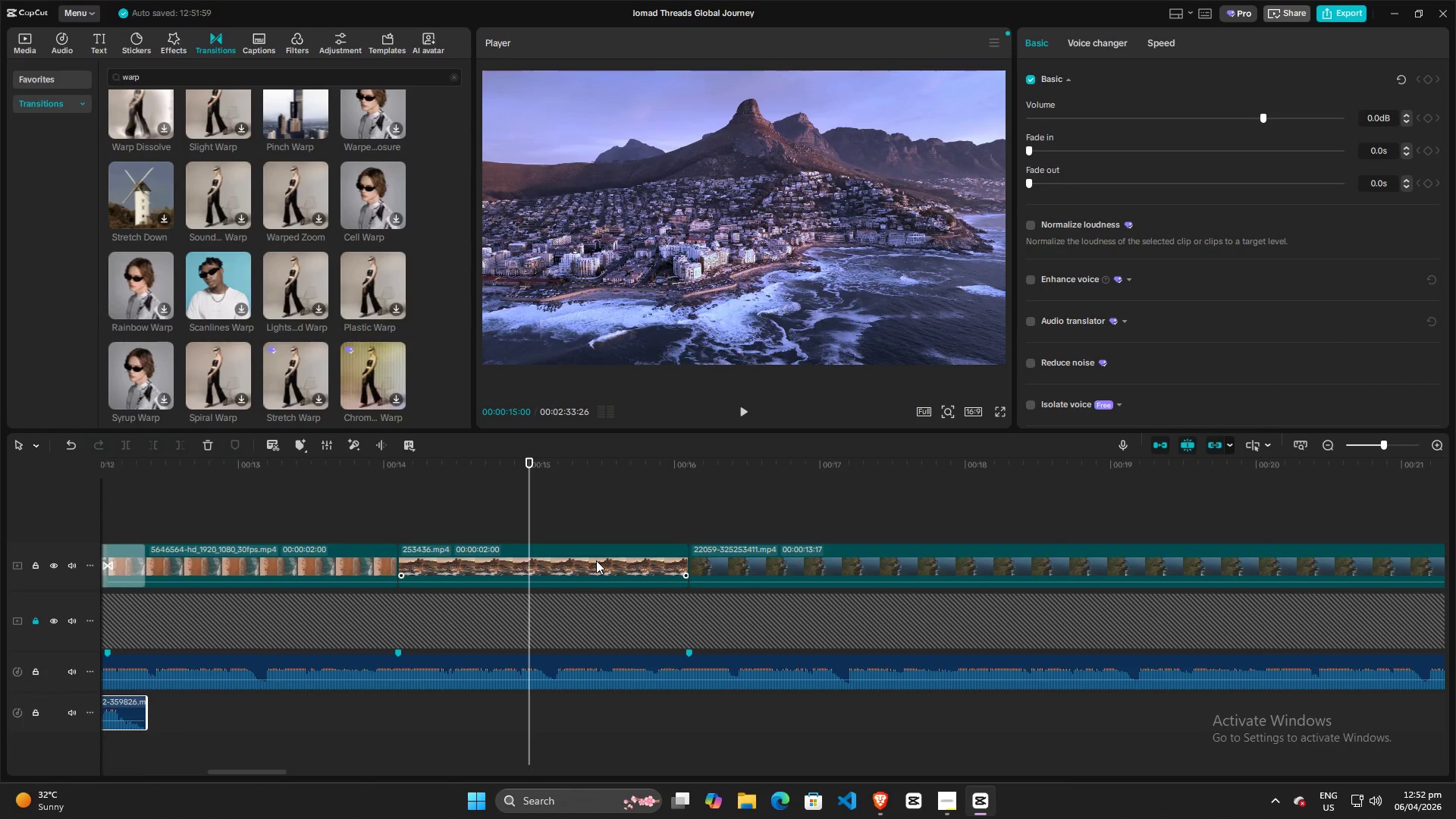 
left_click([764, 560])
 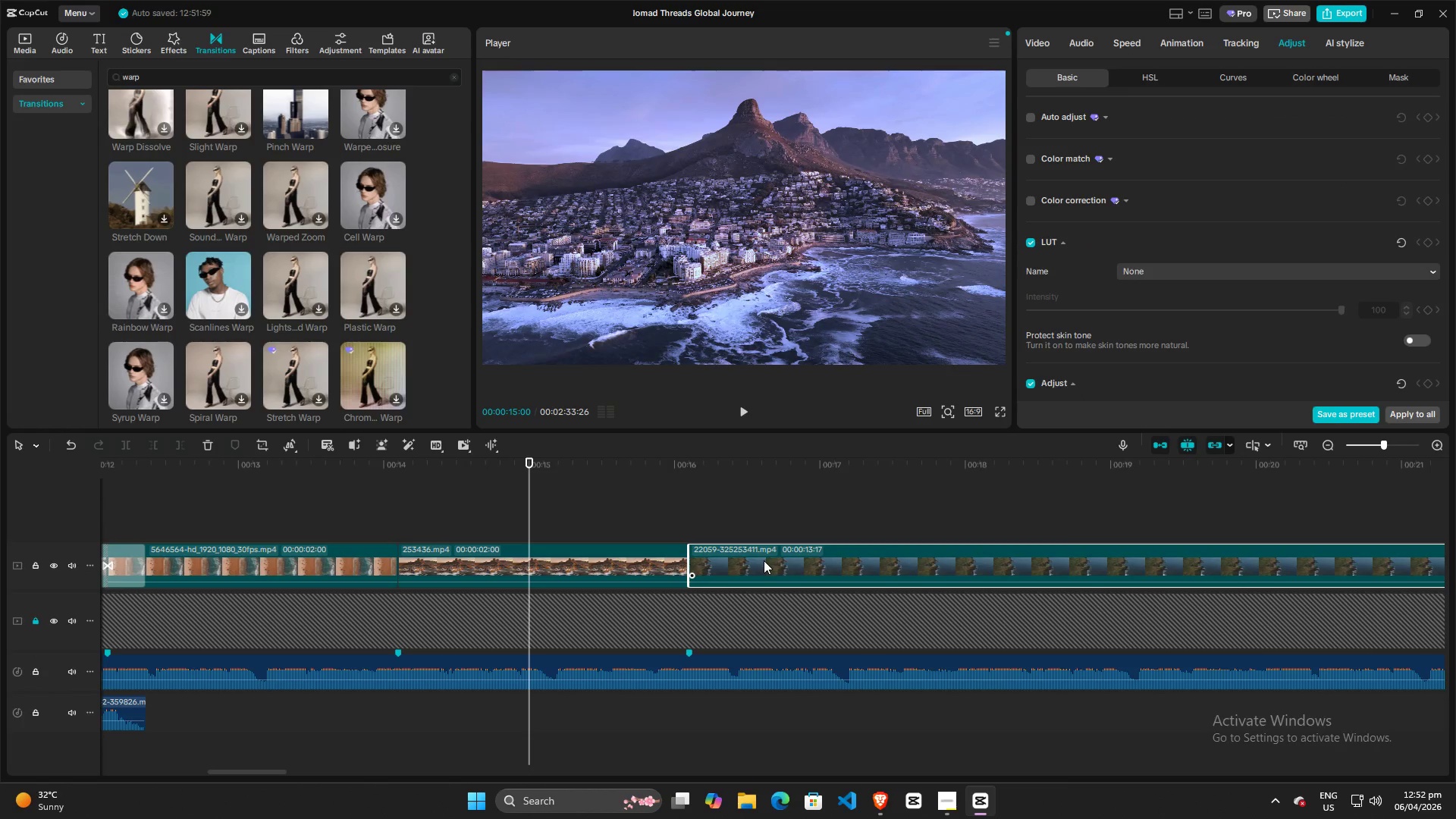 
hold_key(key=AltLeft, duration=1.5)
left_click_drag(start_coordinate=[786, 563], to_coordinate=[496, 519])
 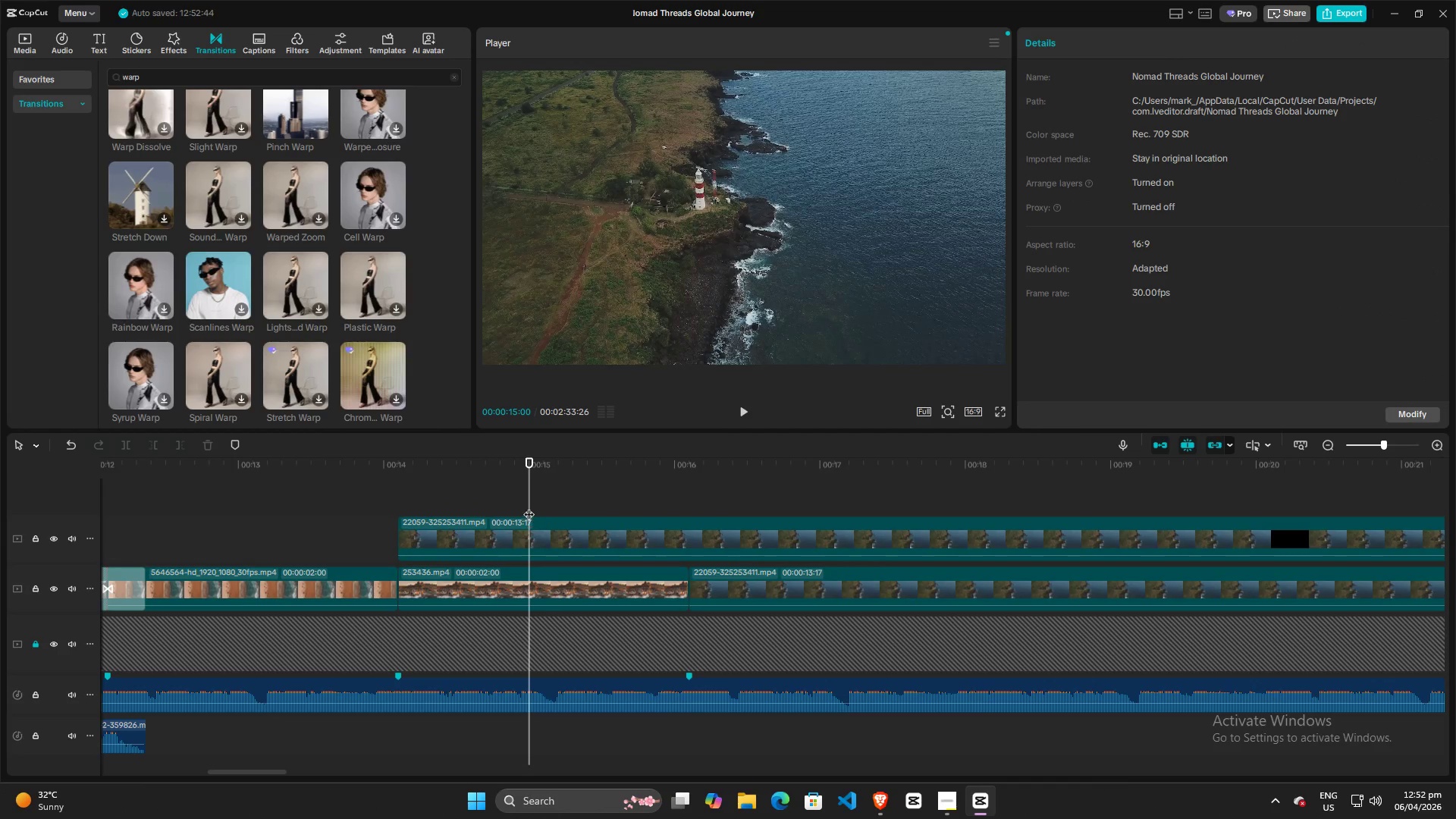 
key(Alt+AltLeft)
 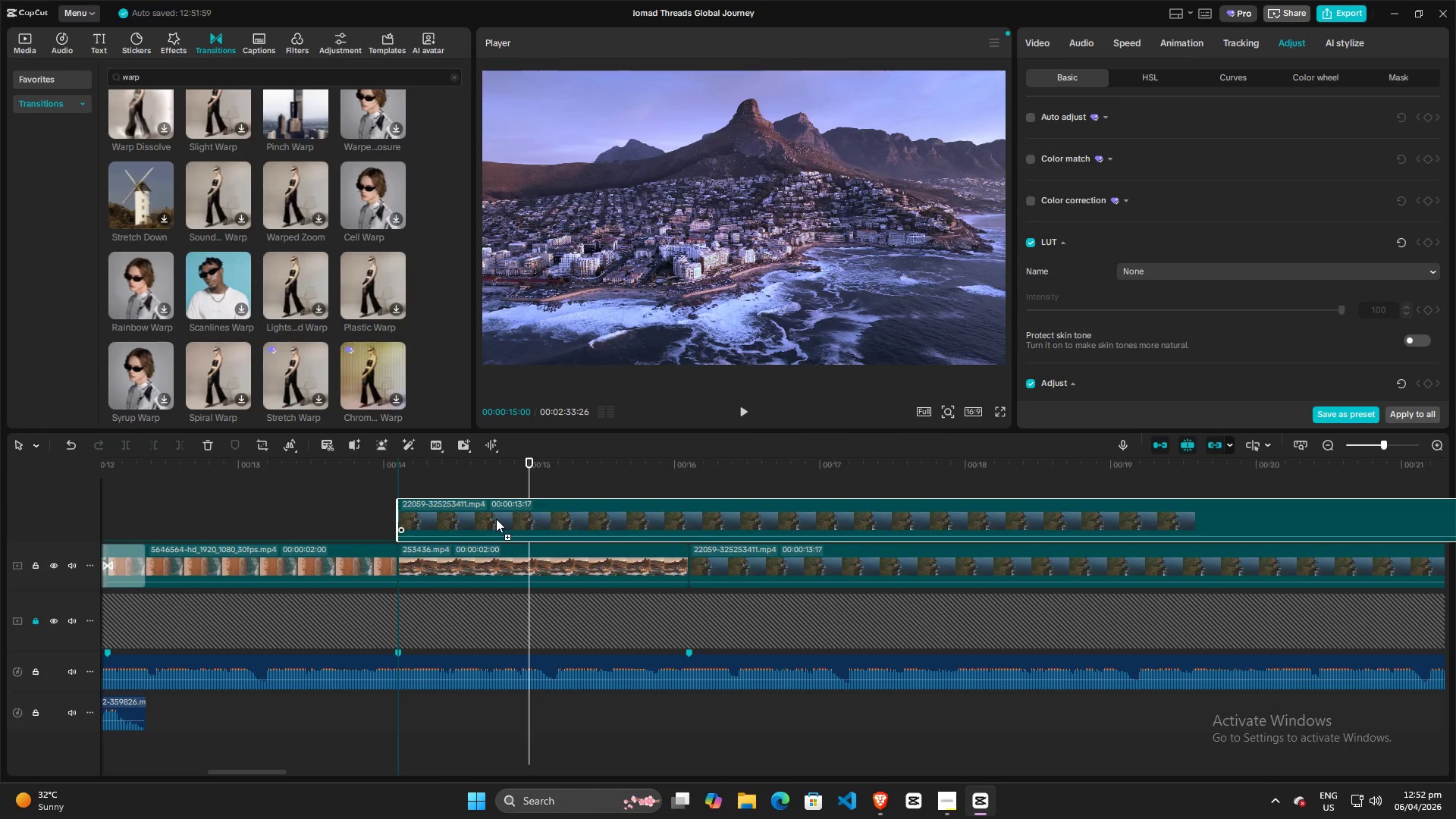 
key(Alt+AltLeft)
 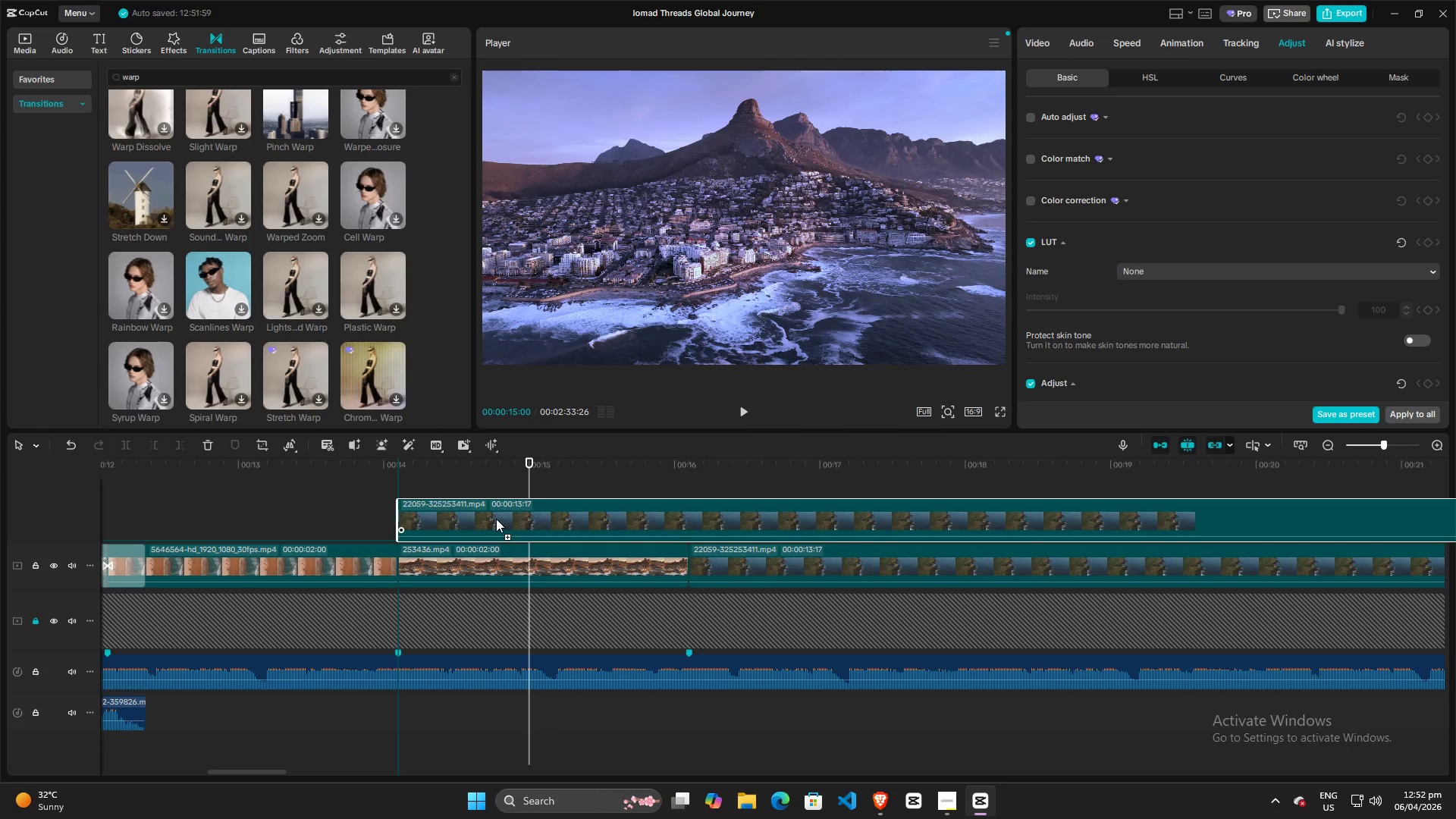 
key(Alt+AltLeft)
 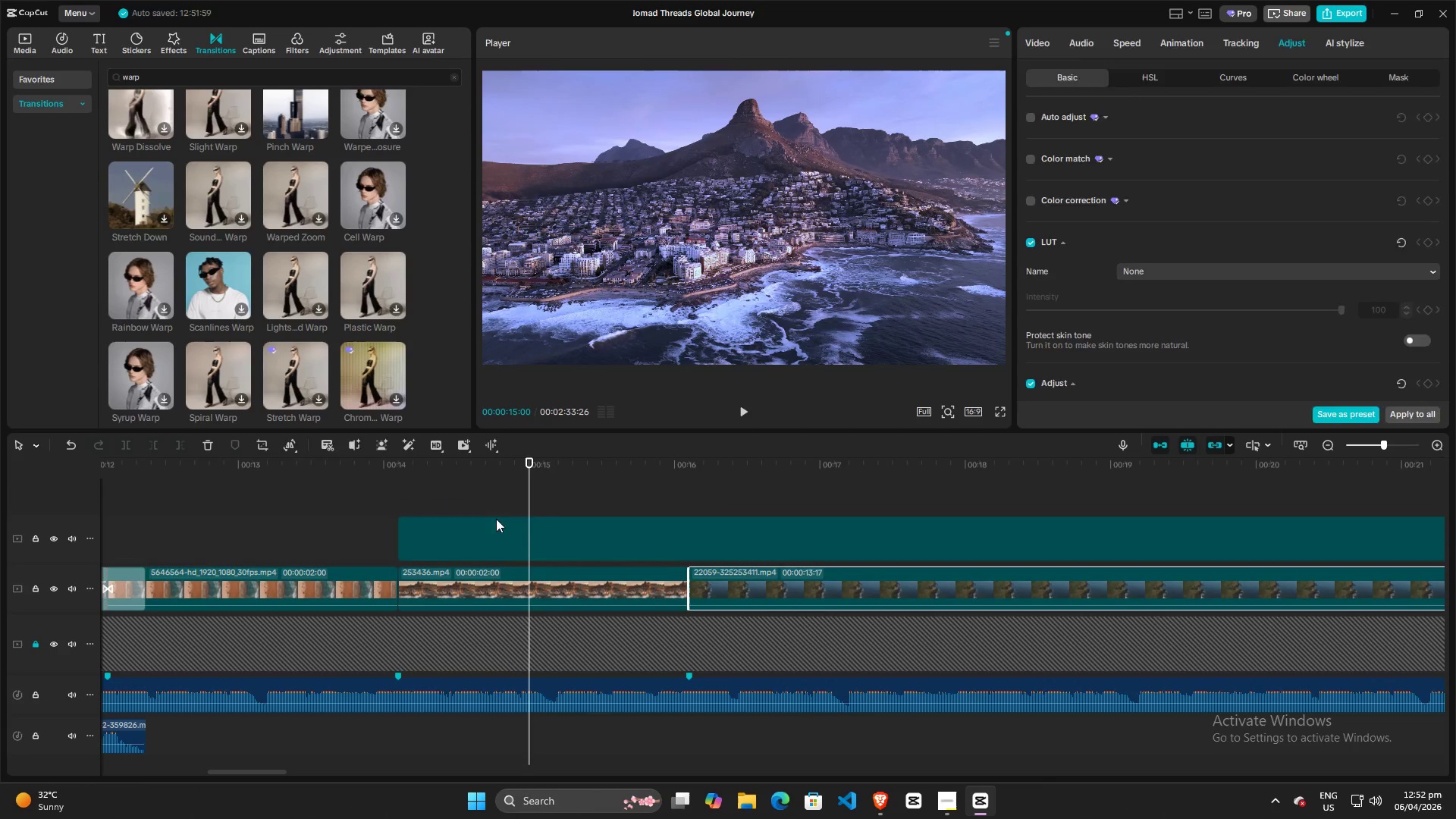 
key(Alt+AltLeft)
 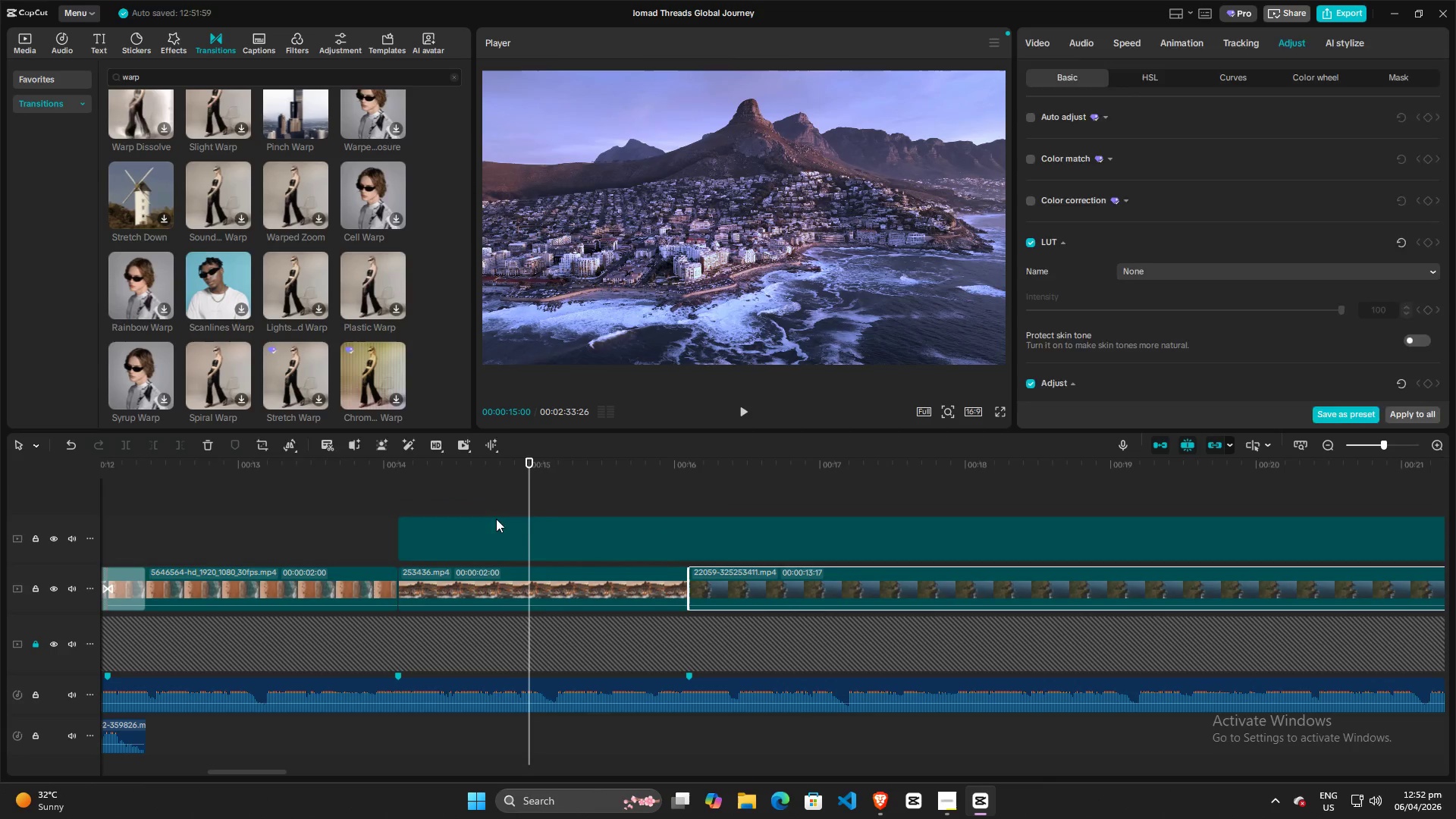 
key(Alt+AltLeft)
 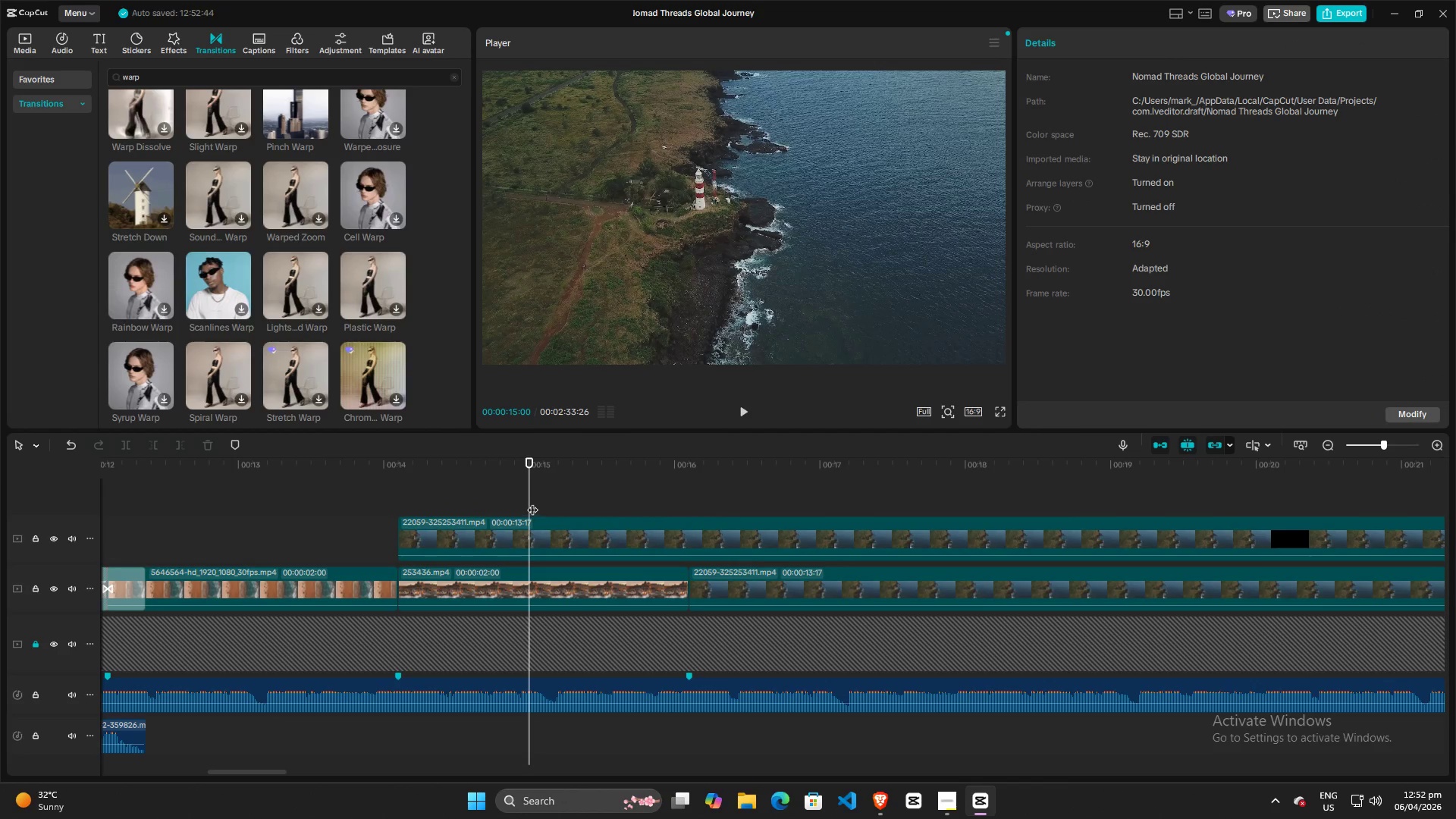 
left_click_drag(start_coordinate=[532, 500], to_coordinate=[687, 507])
 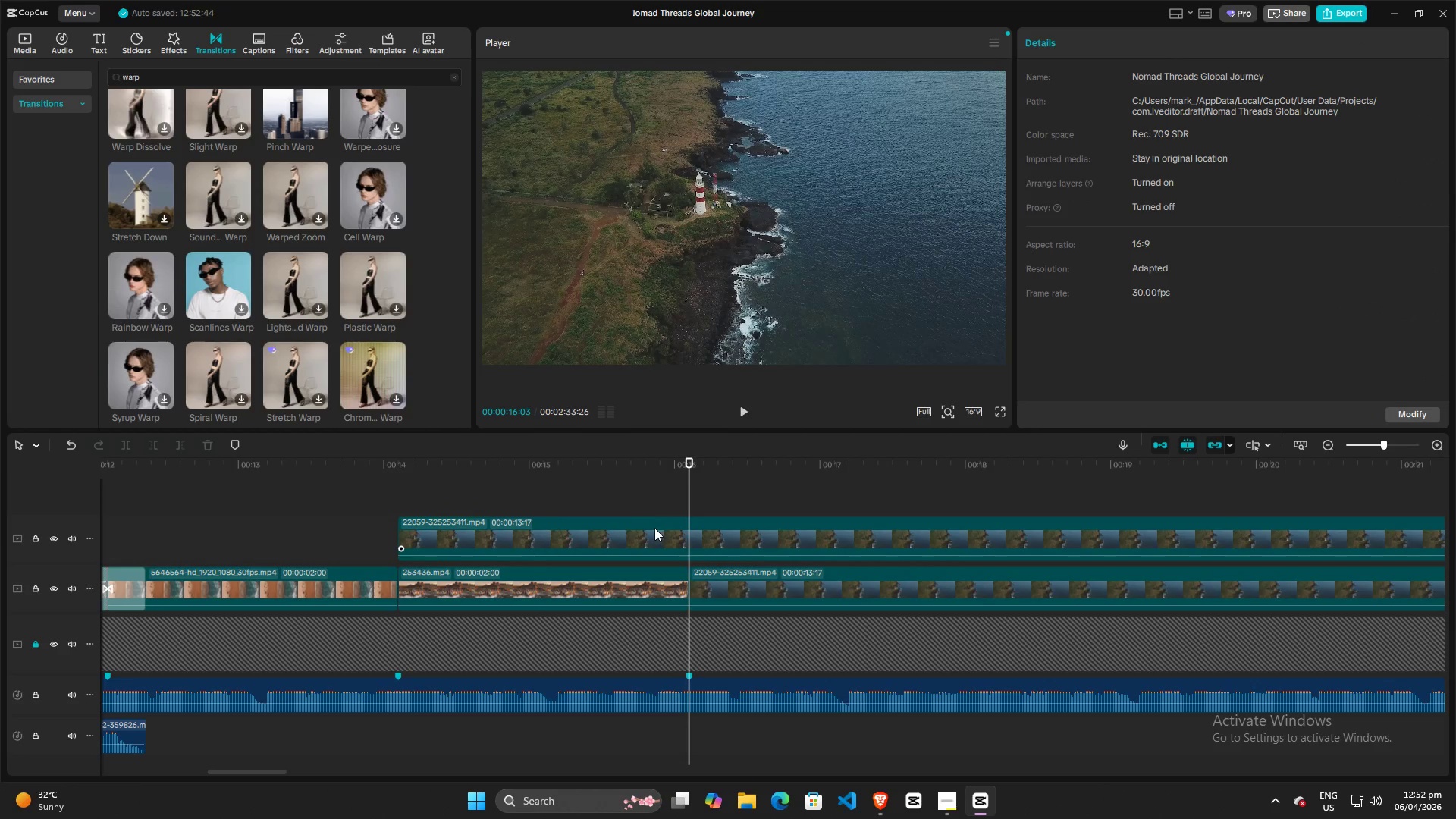 
left_click([654, 528])
 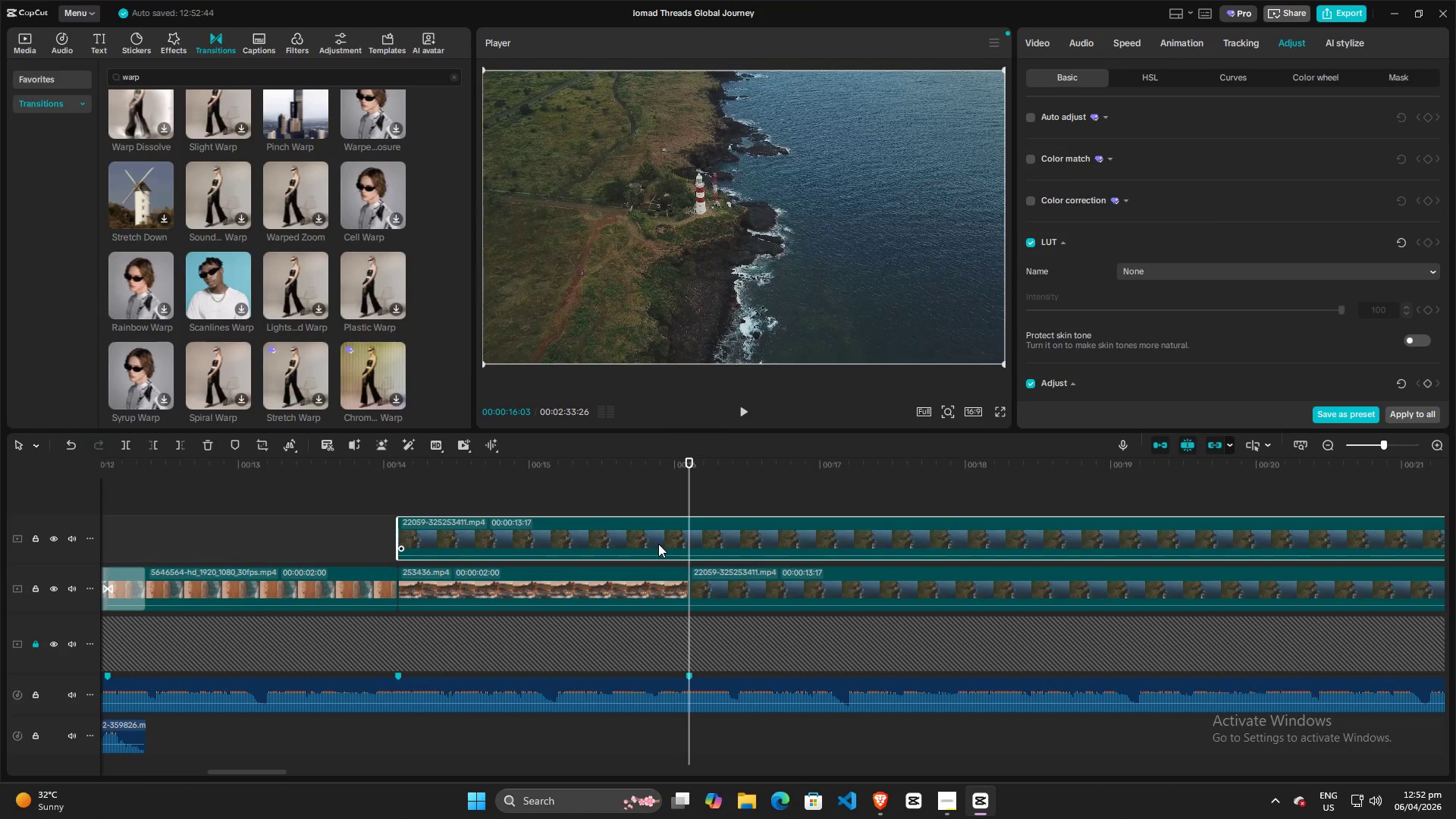 
key(W)
 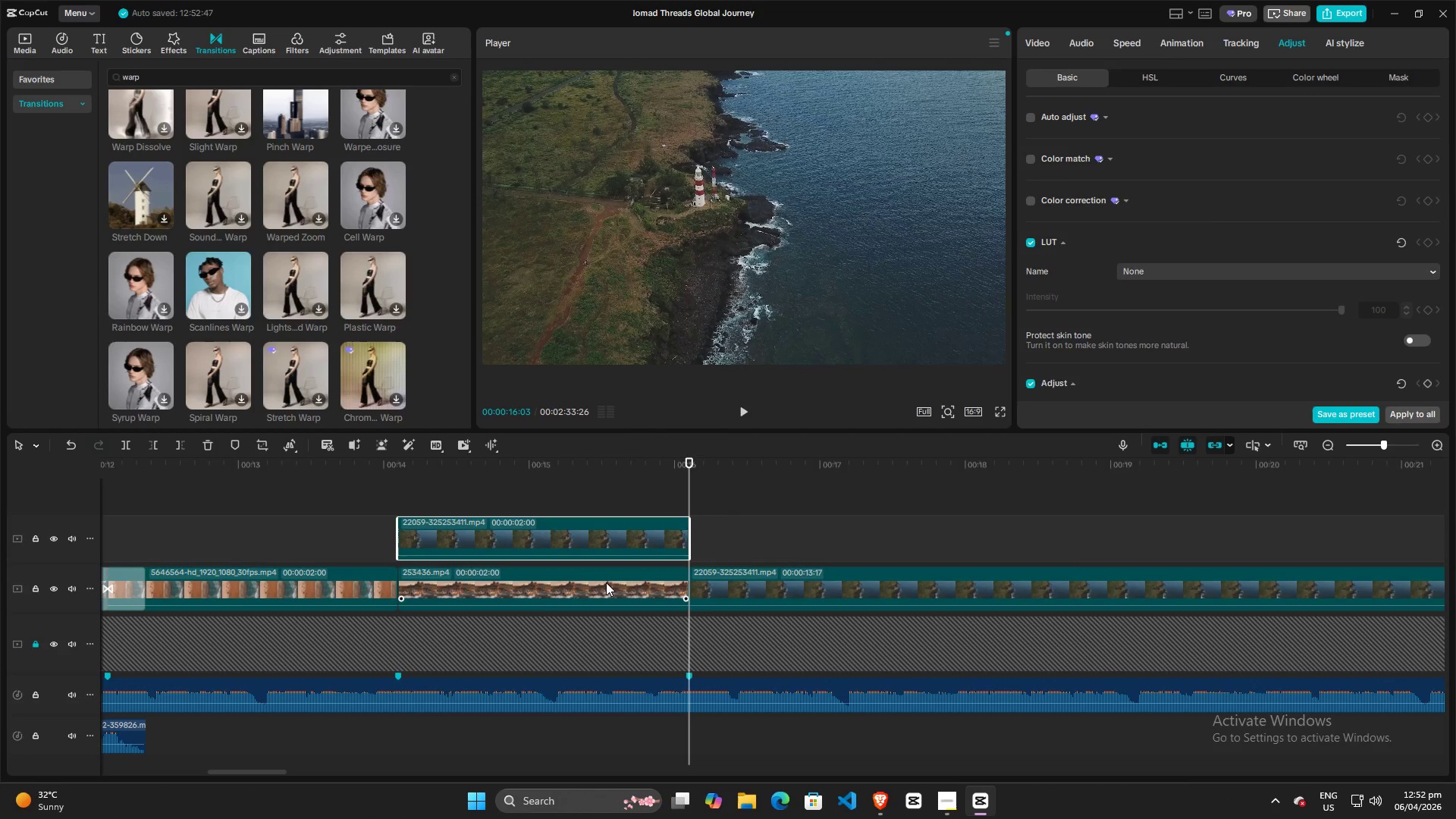 
left_click([760, 582])
 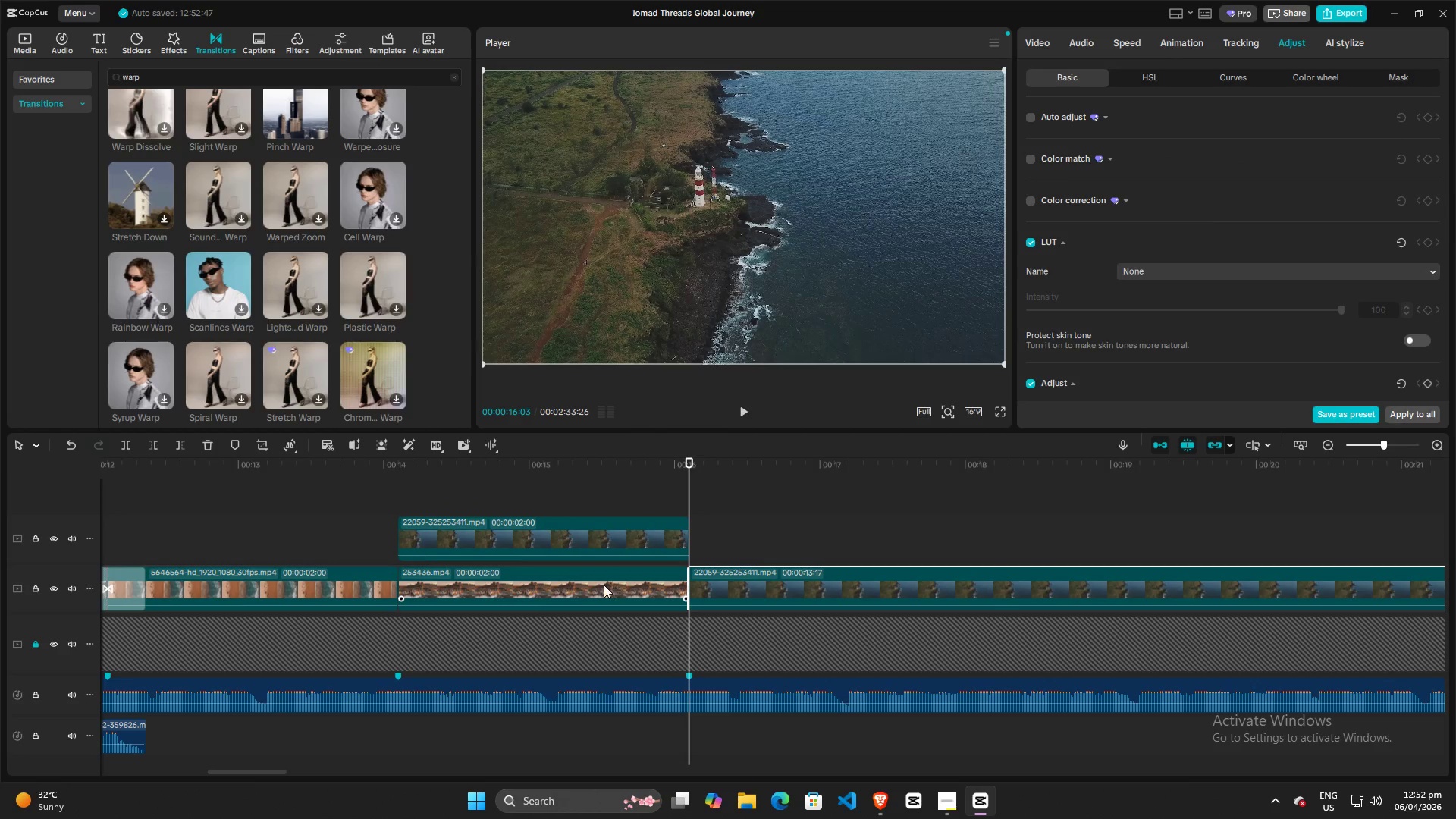 
key(Backspace)
 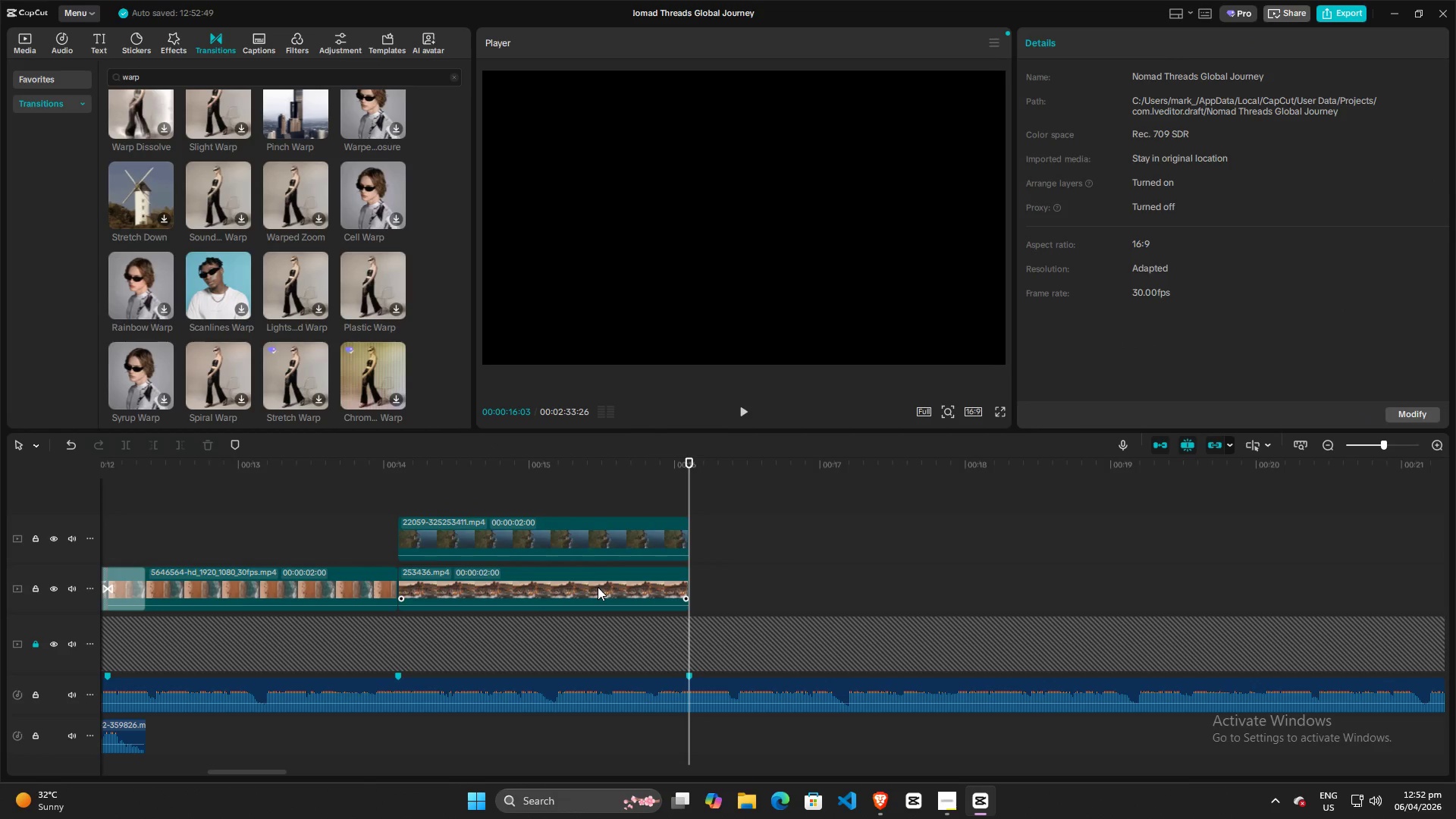 
left_click_drag(start_coordinate=[598, 587], to_coordinate=[1018, 587])
 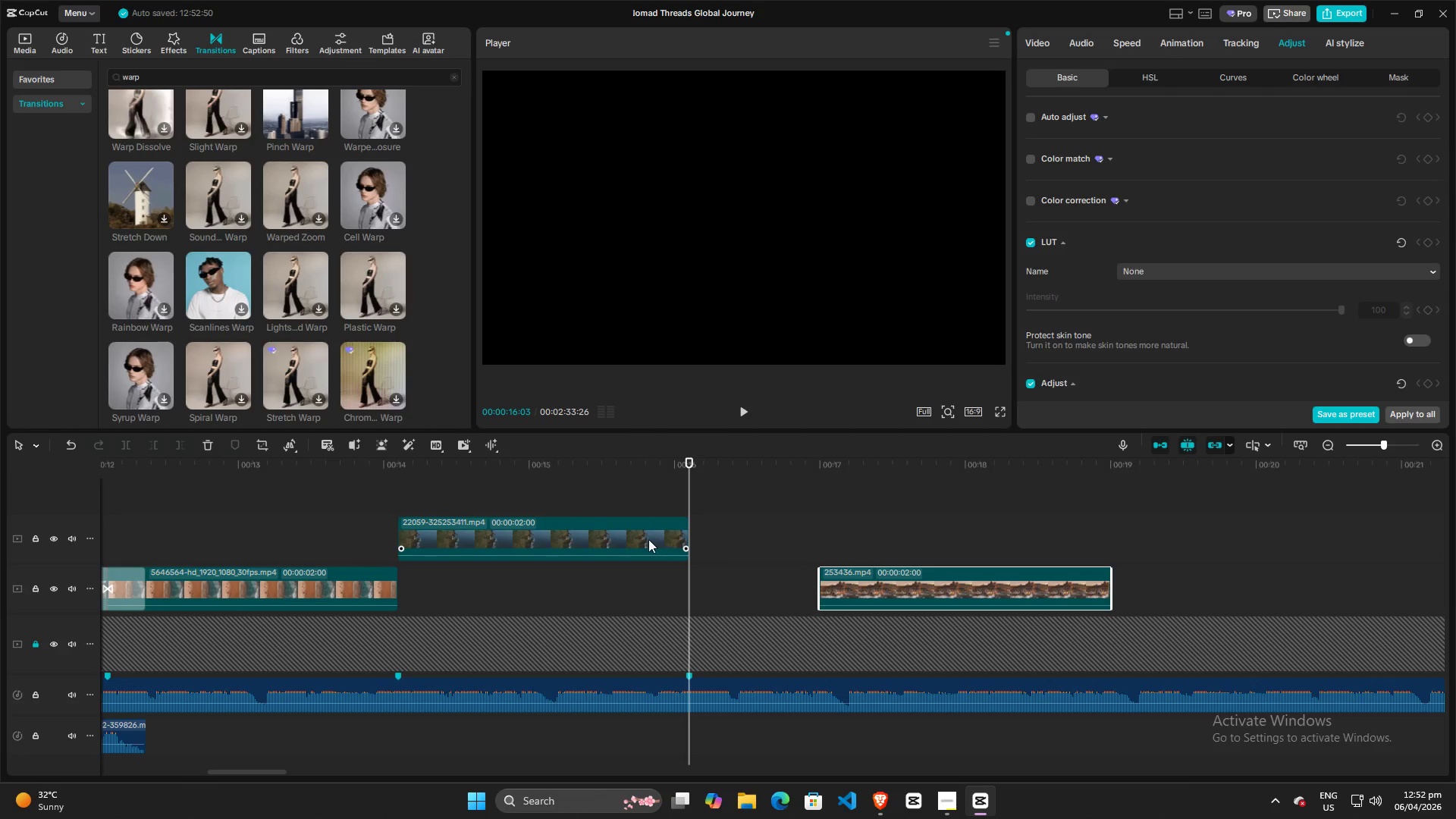 
left_click_drag(start_coordinate=[647, 539], to_coordinate=[645, 588])
 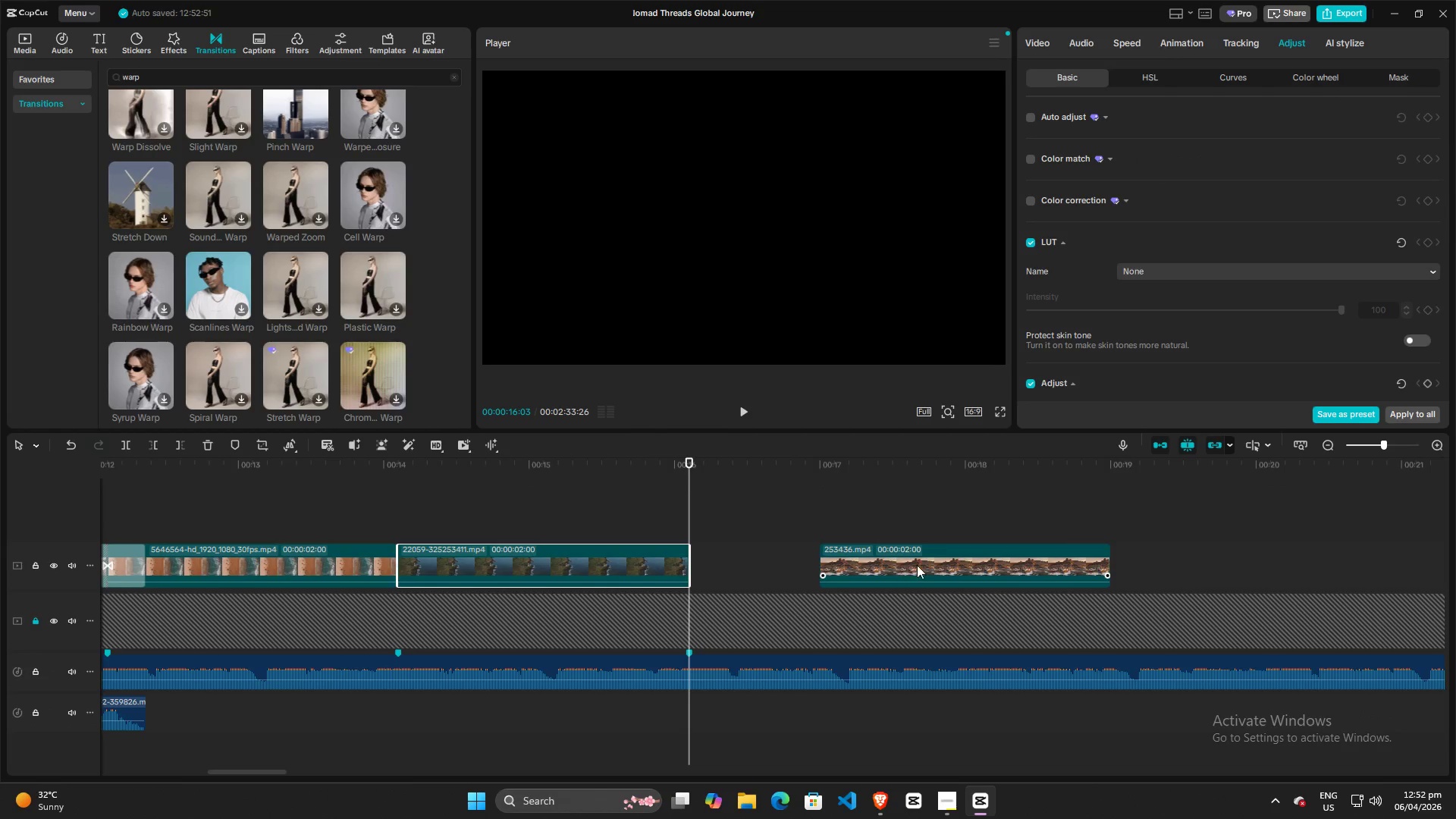 
left_click_drag(start_coordinate=[917, 565], to_coordinate=[789, 569])
 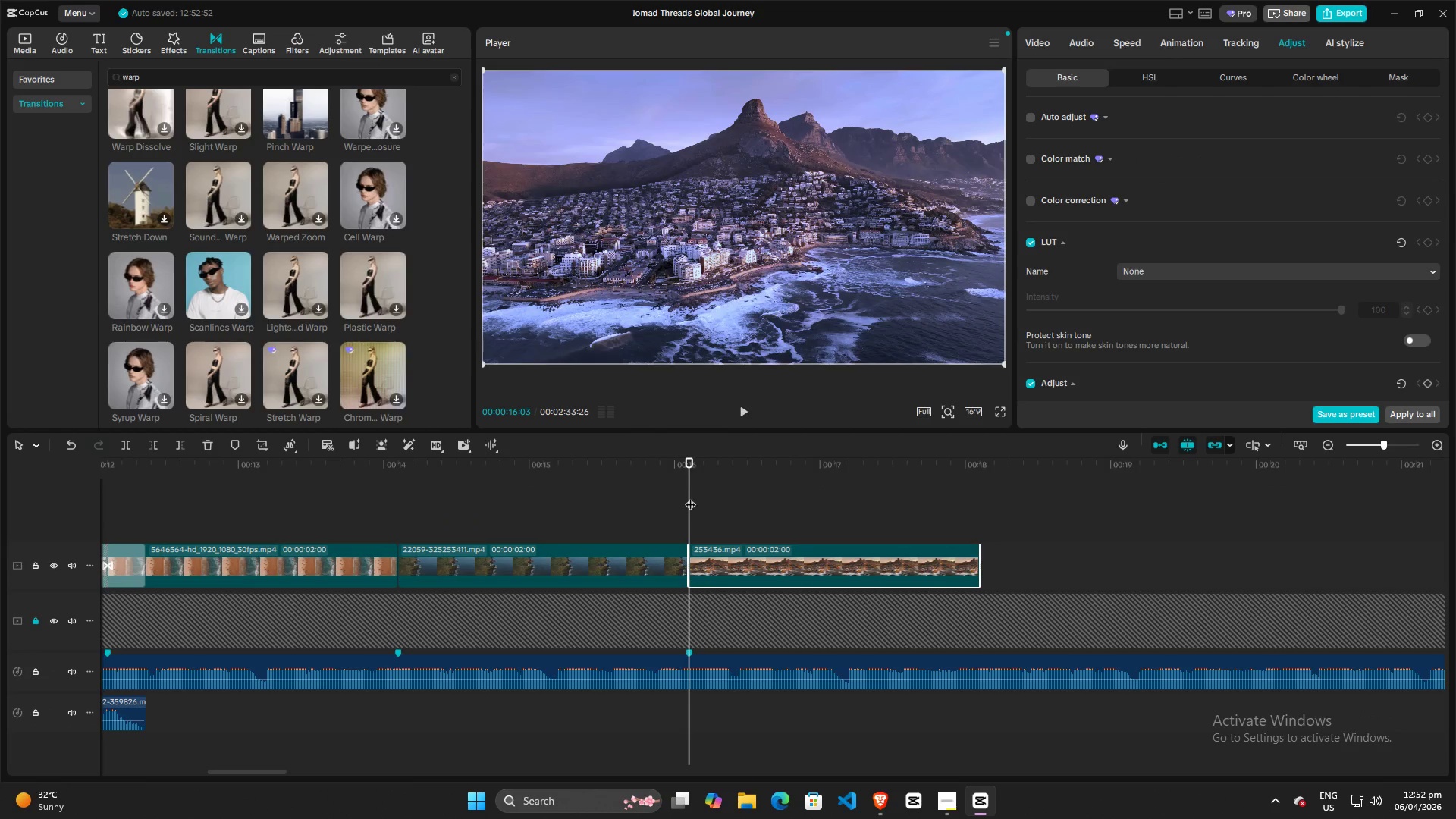 
left_click_drag(start_coordinate=[689, 497], to_coordinate=[466, 497])
 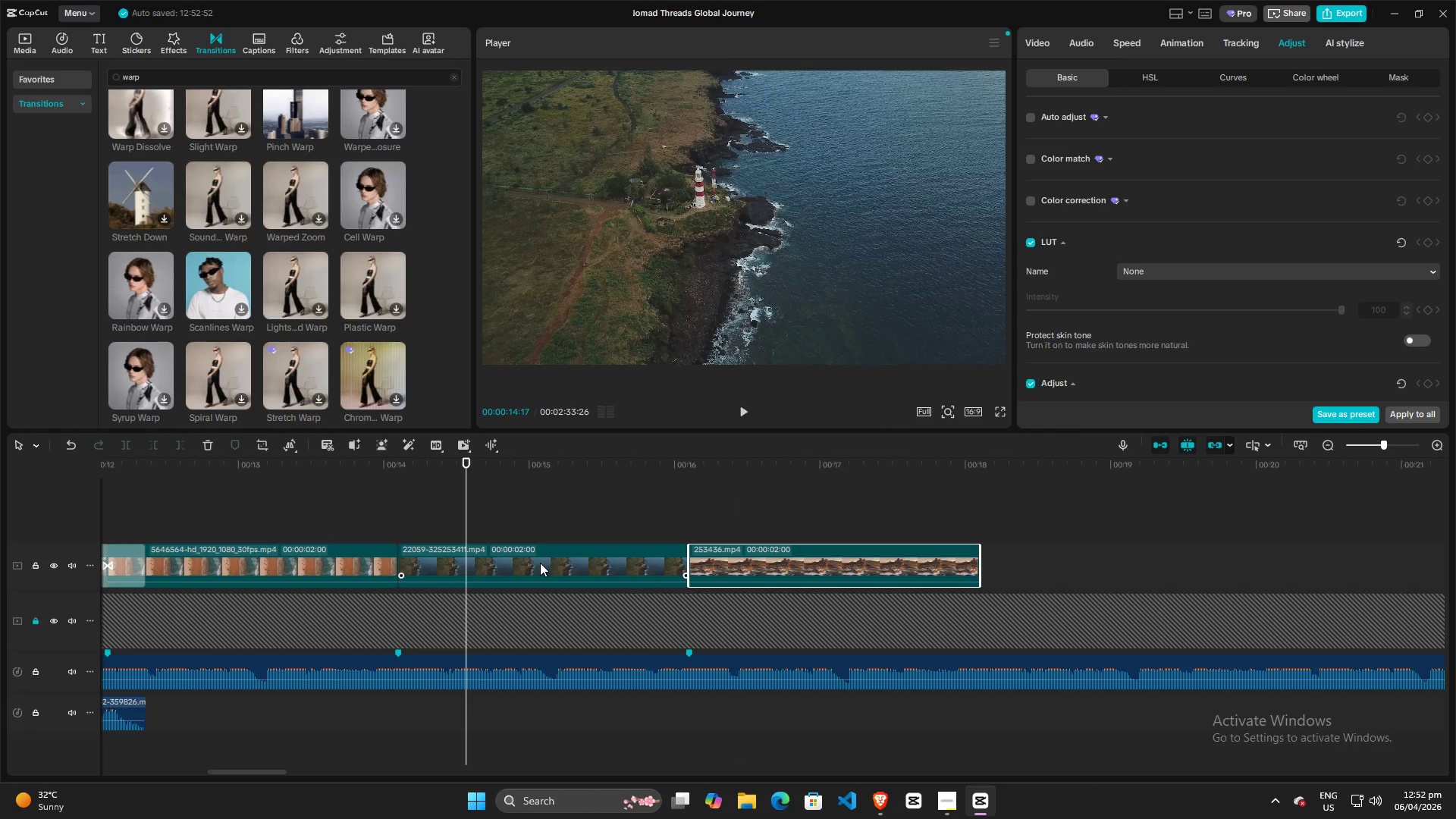 
left_click([540, 563])
 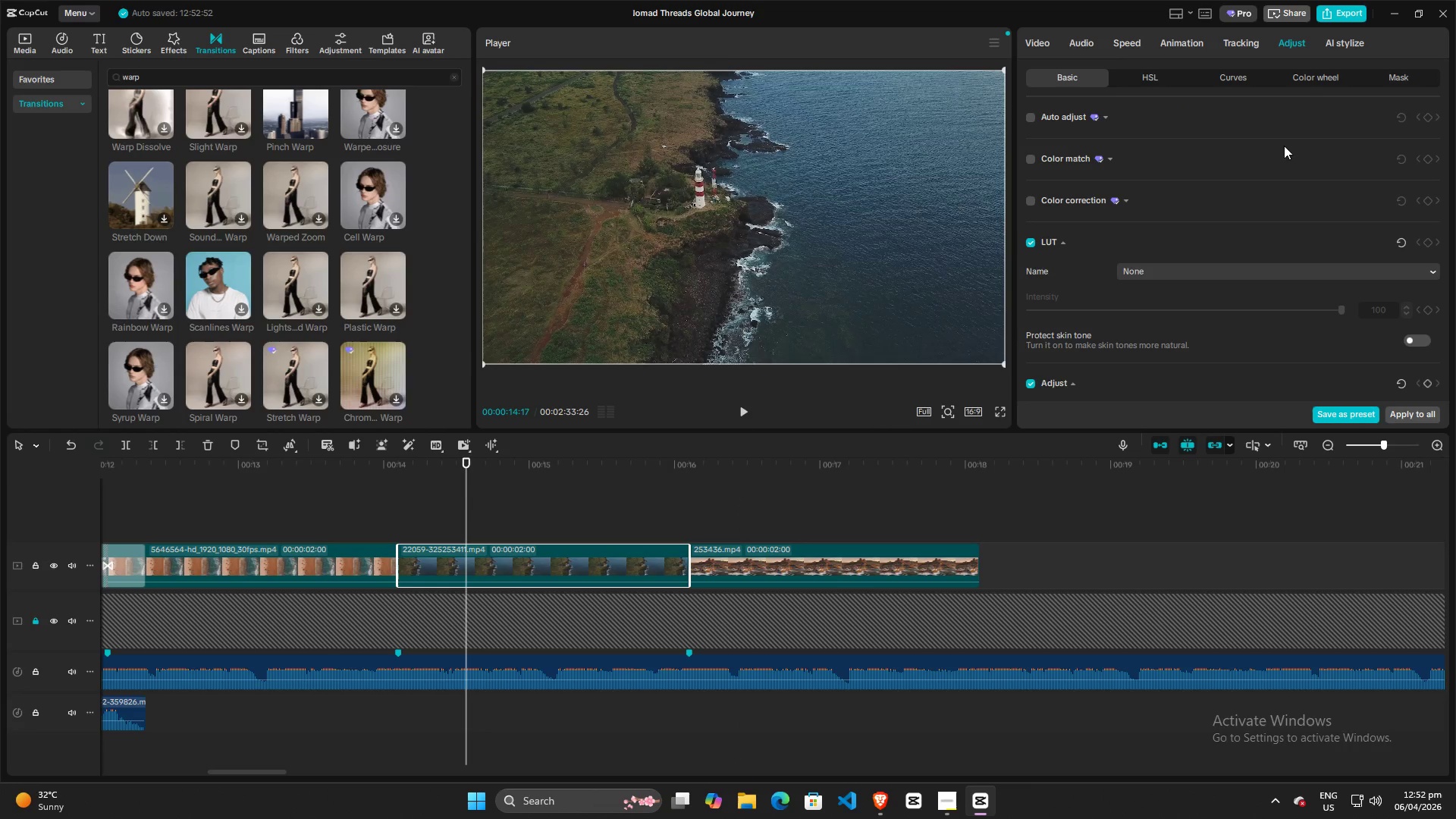 
scroll: coordinate [1273, 288], scroll_direction: down, amount: 8.0
 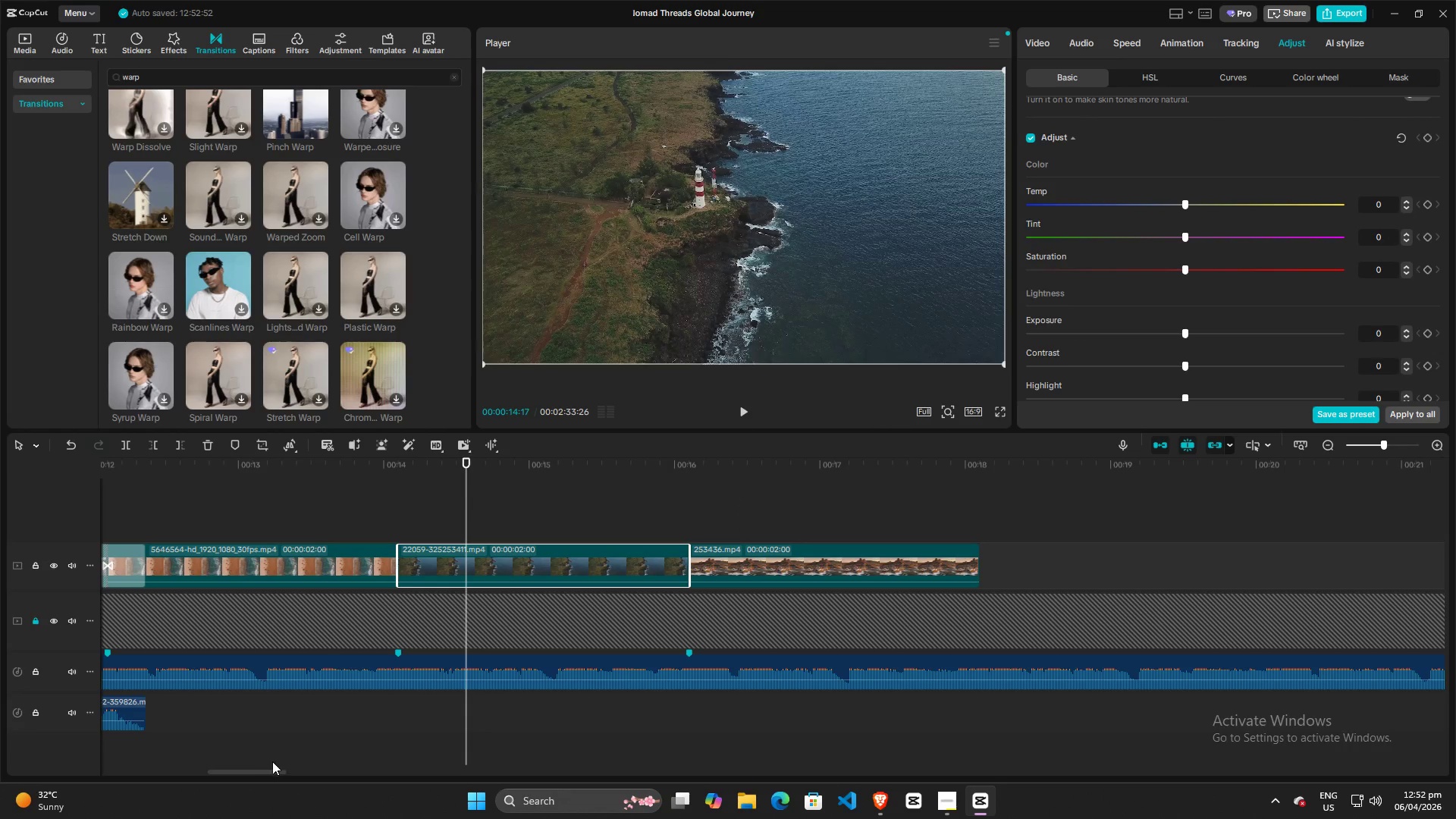 
left_click_drag(start_coordinate=[259, 771], to_coordinate=[199, 772])
 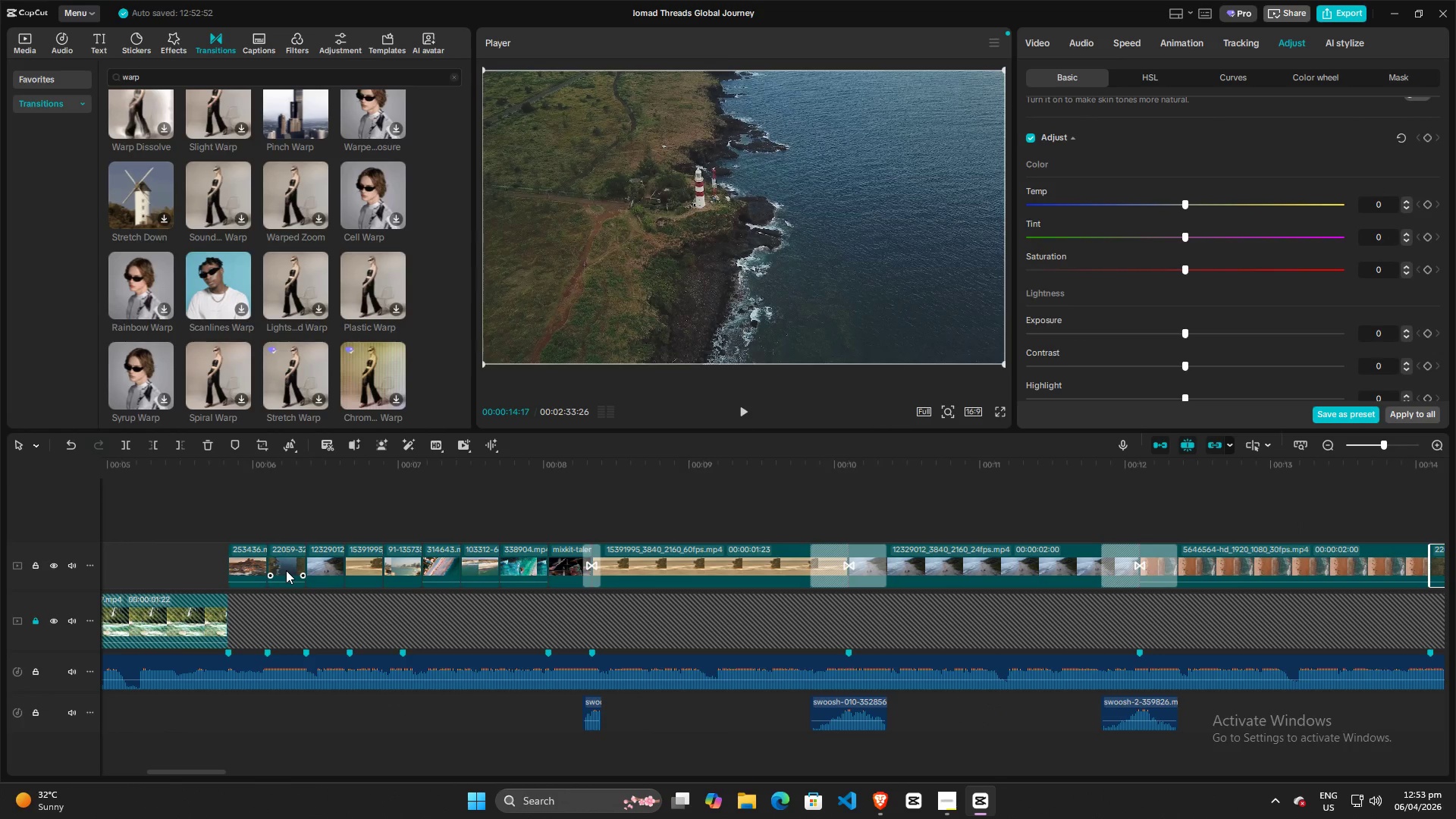 
left_click([286, 570])
 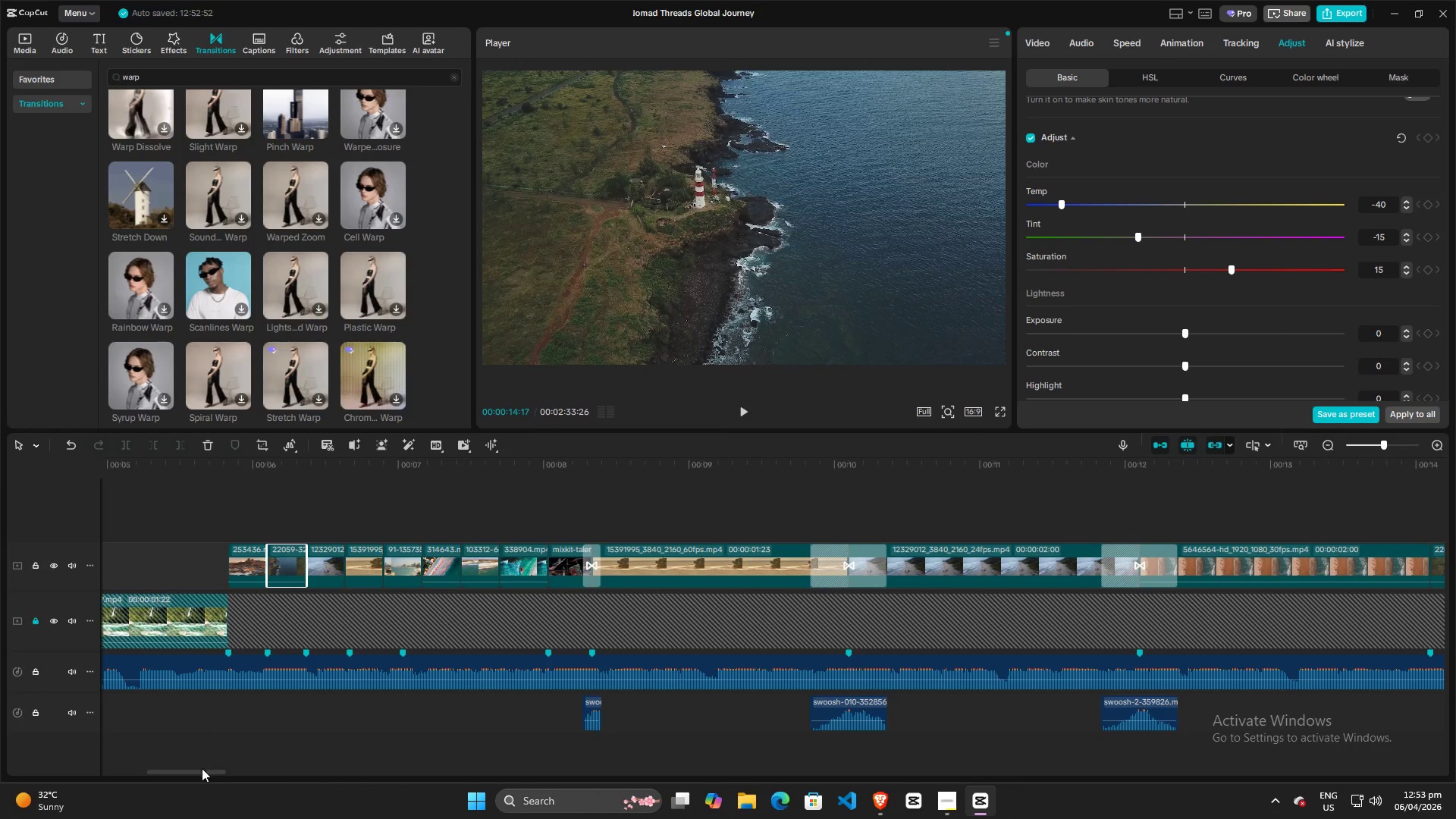 
left_click_drag(start_coordinate=[199, 771], to_coordinate=[251, 763])
 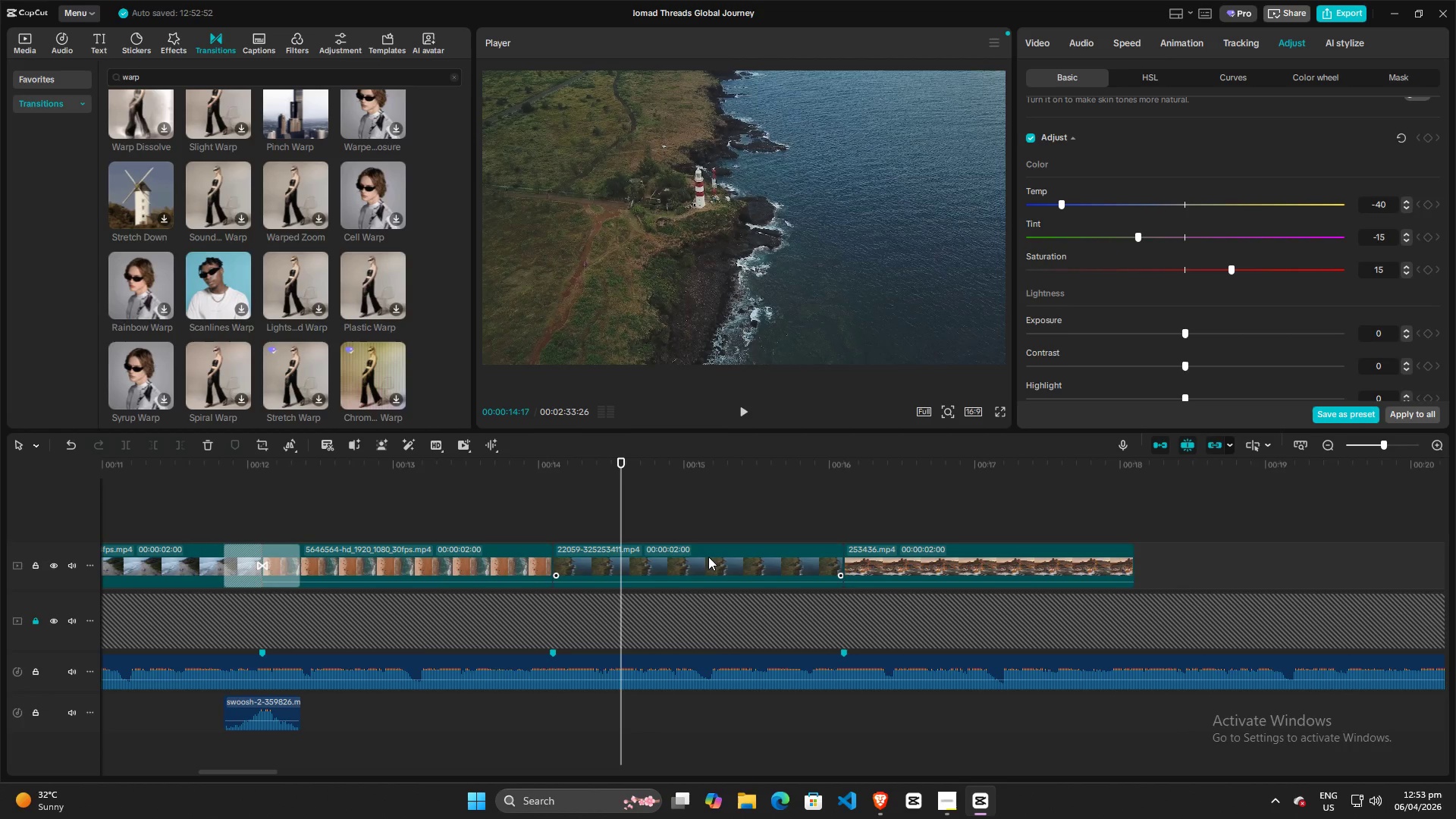 
left_click([714, 555])
 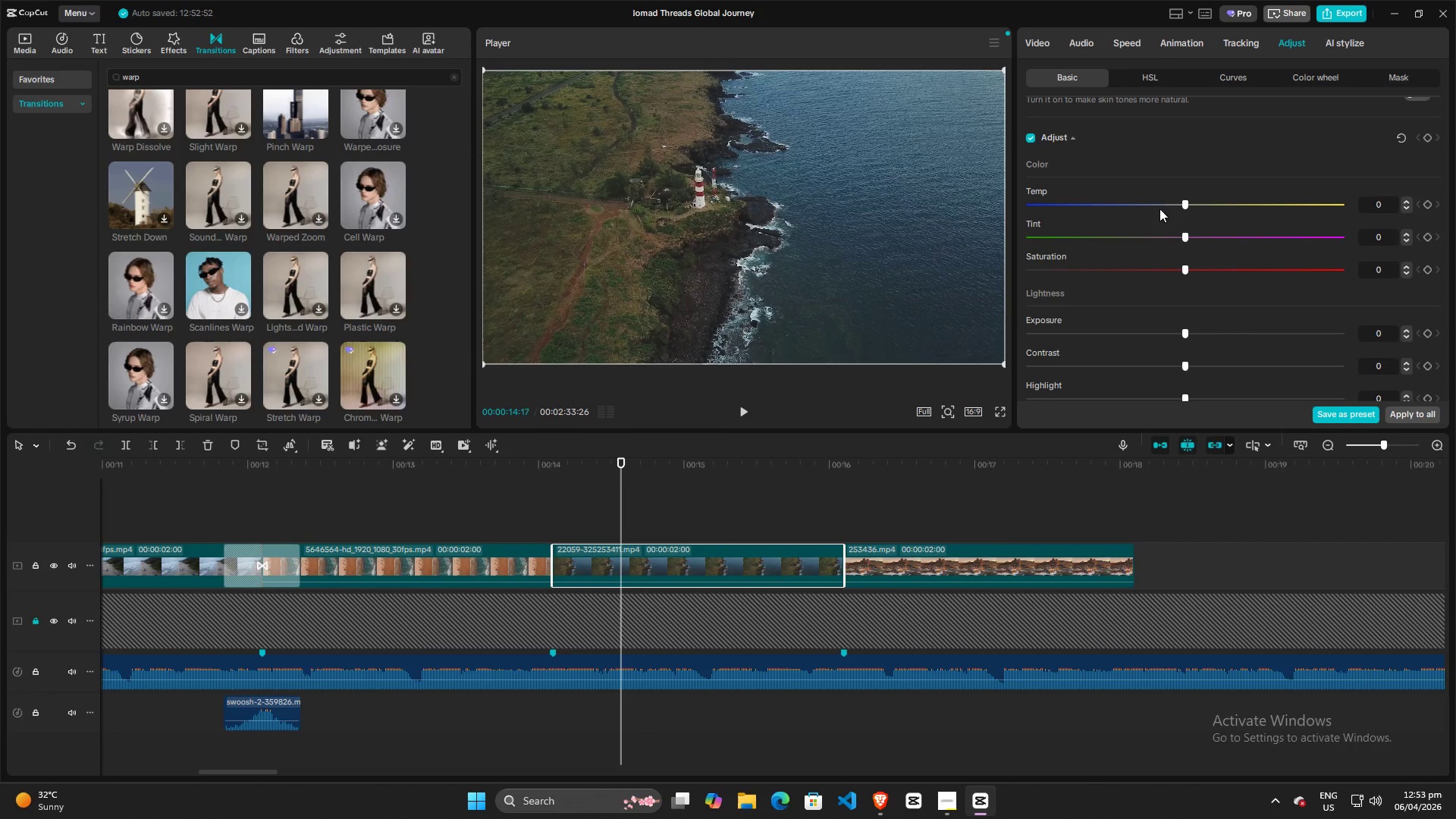 
left_click_drag(start_coordinate=[1184, 205], to_coordinate=[1063, 206])
 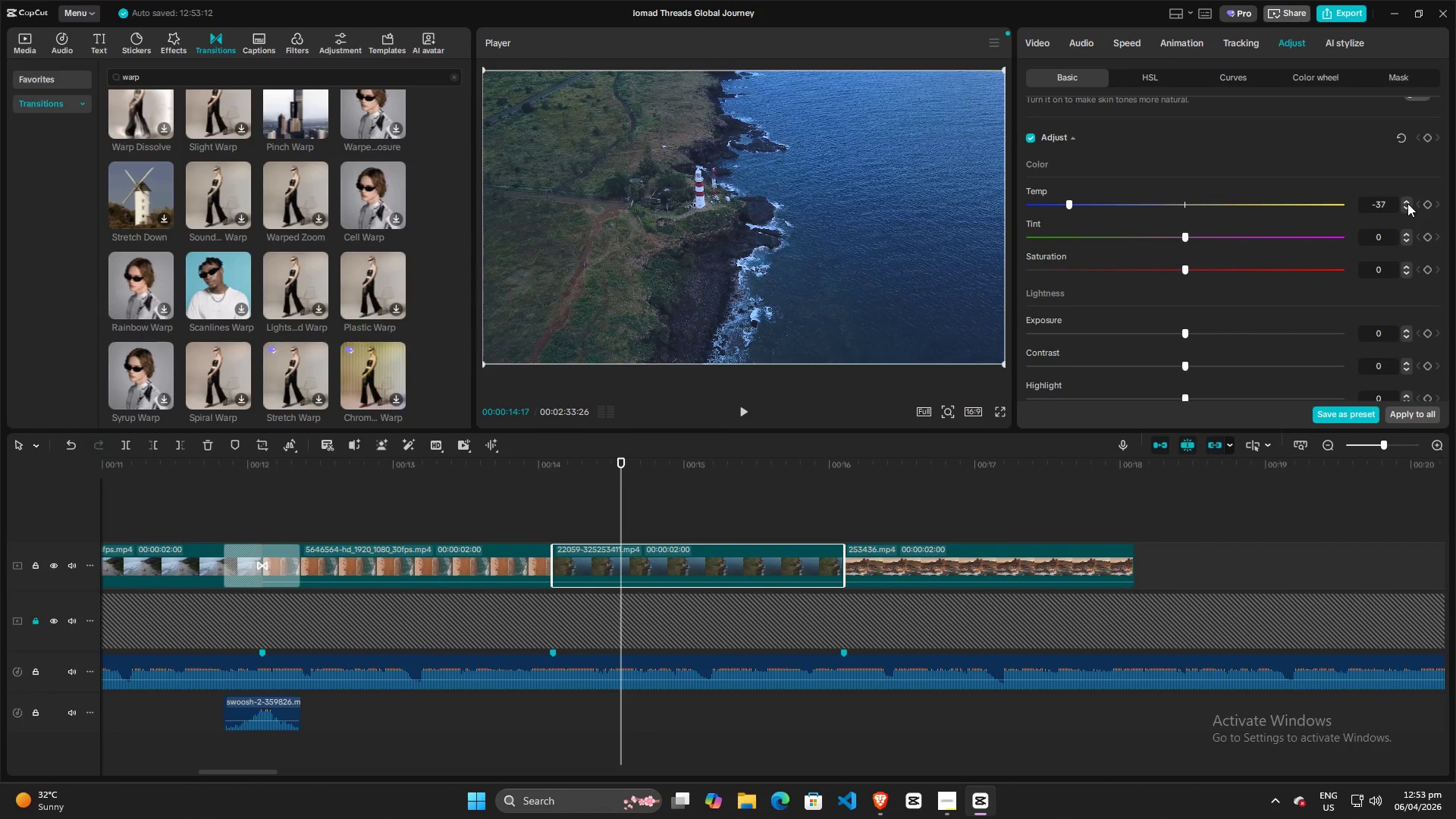 
double_click([1407, 203])
 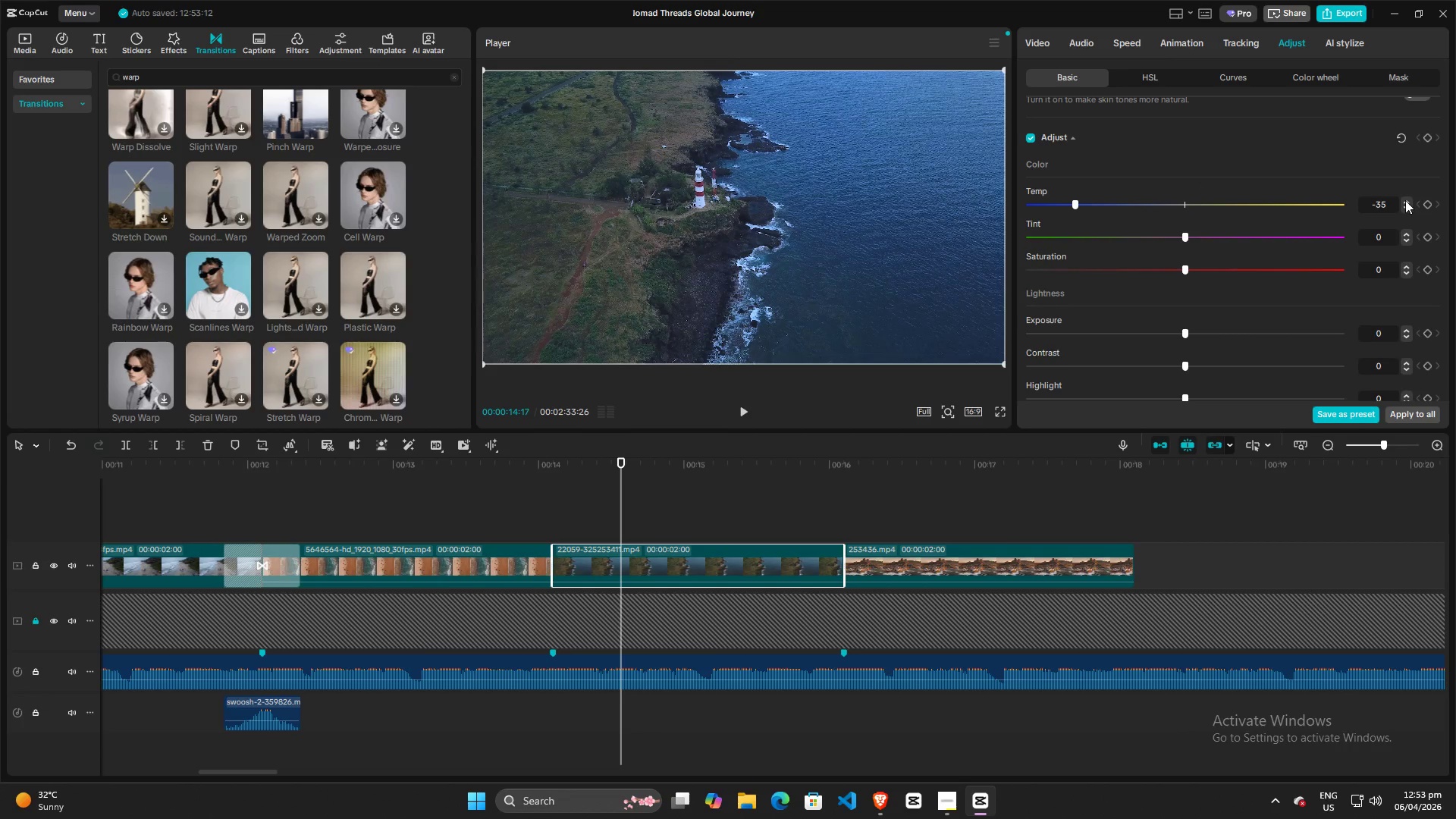 
double_click([1405, 200])
 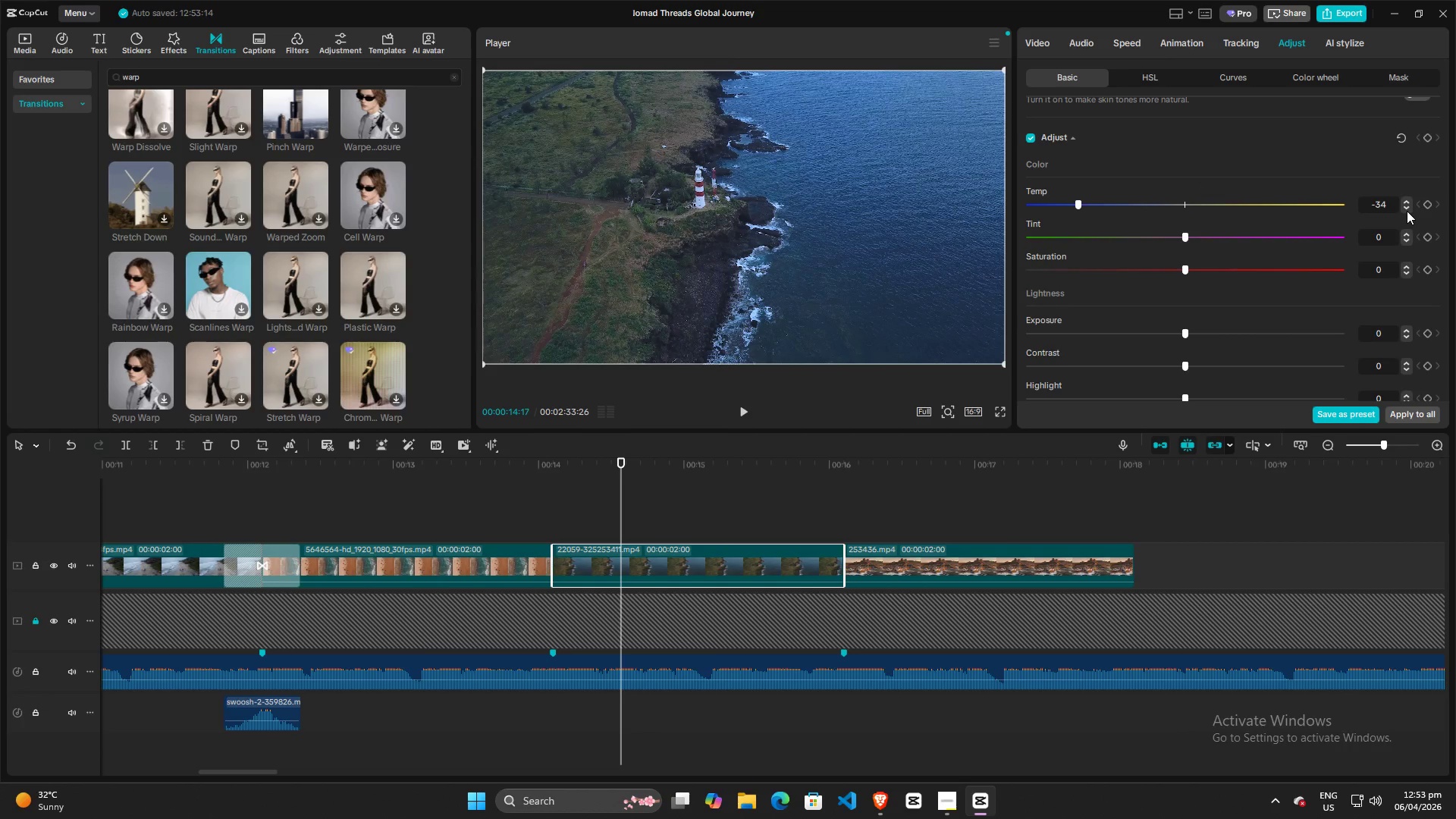 
double_click([1407, 211])
 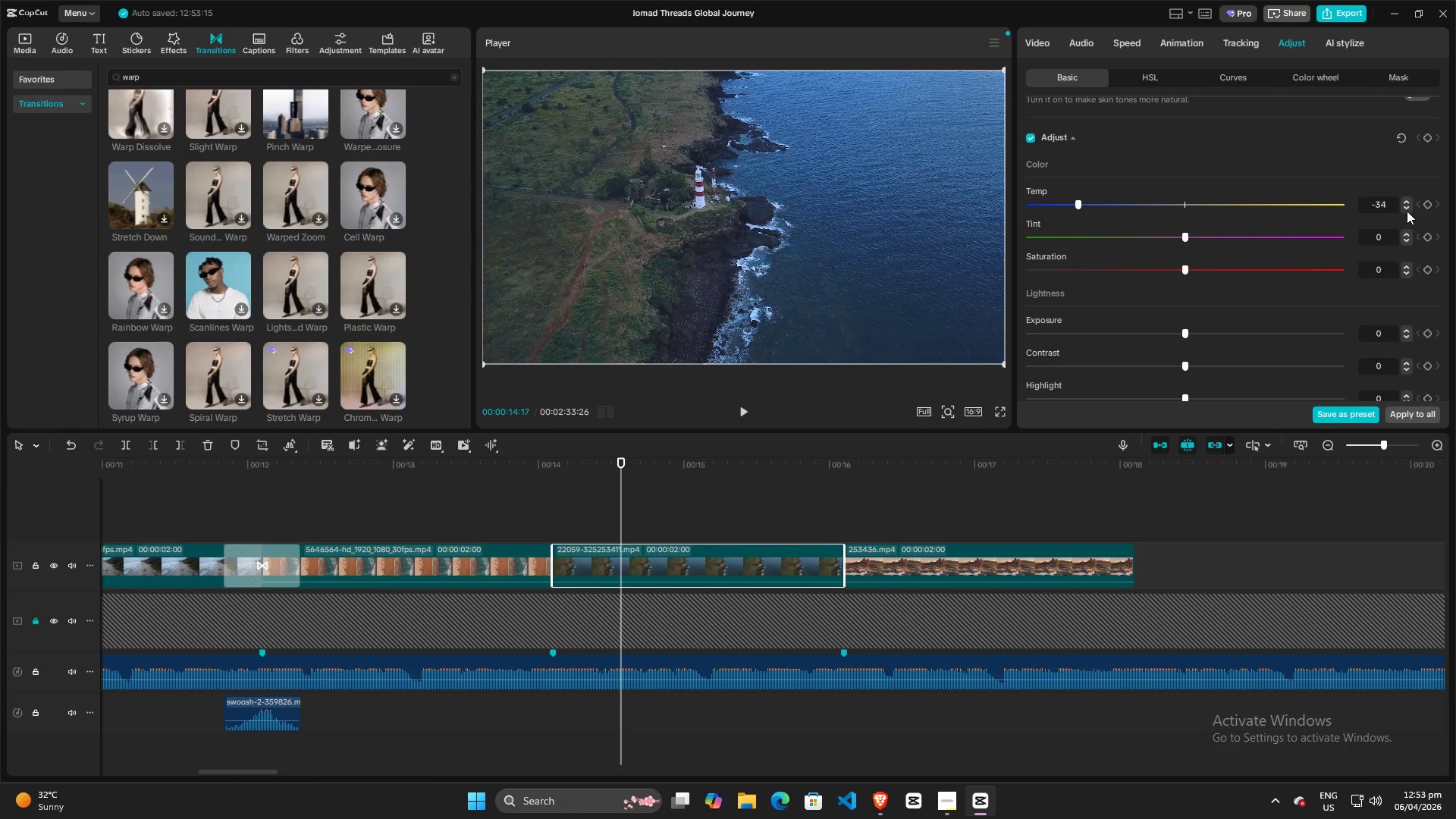 
triple_click([1407, 211])
 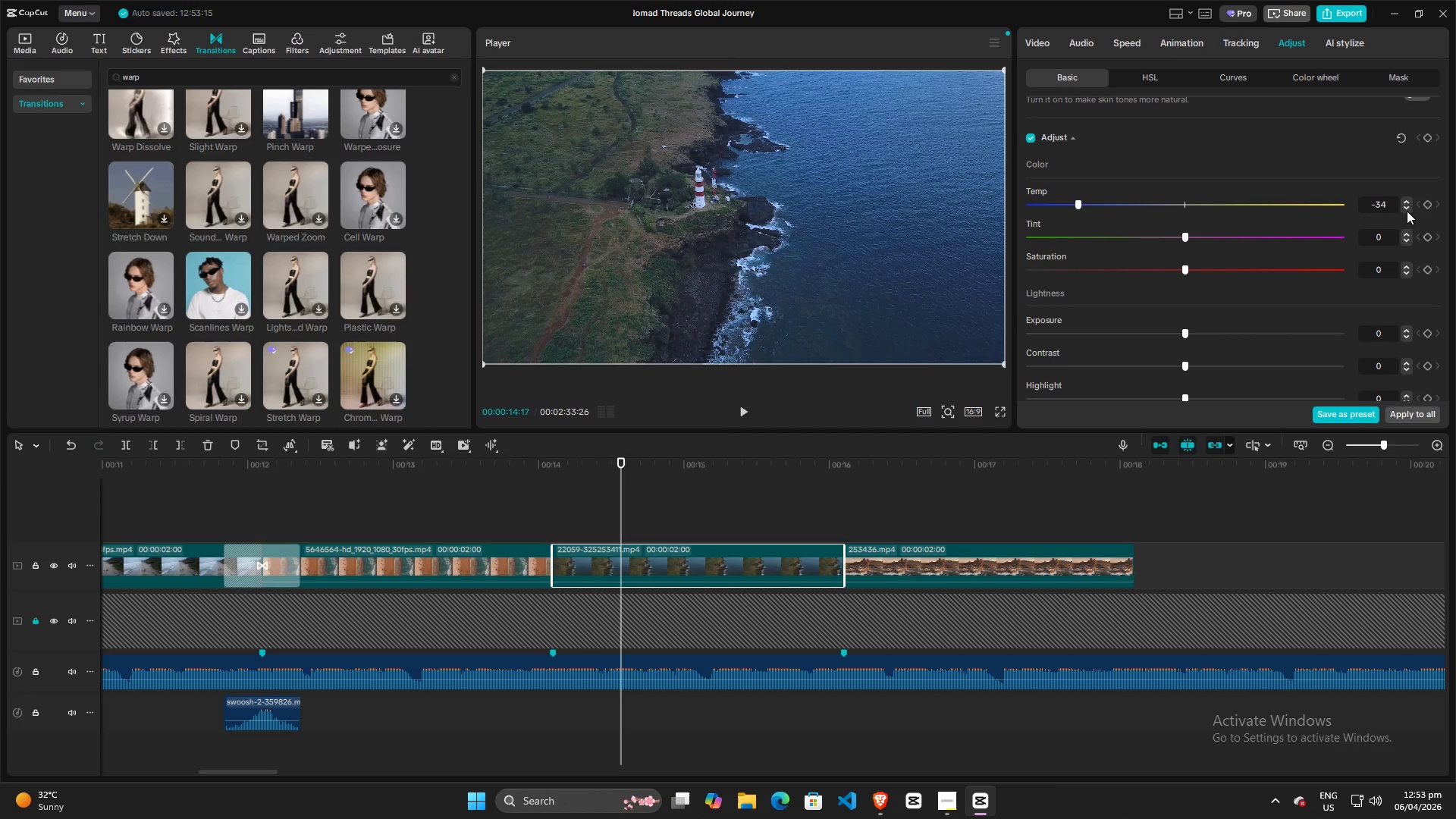 
triple_click([1407, 211])
 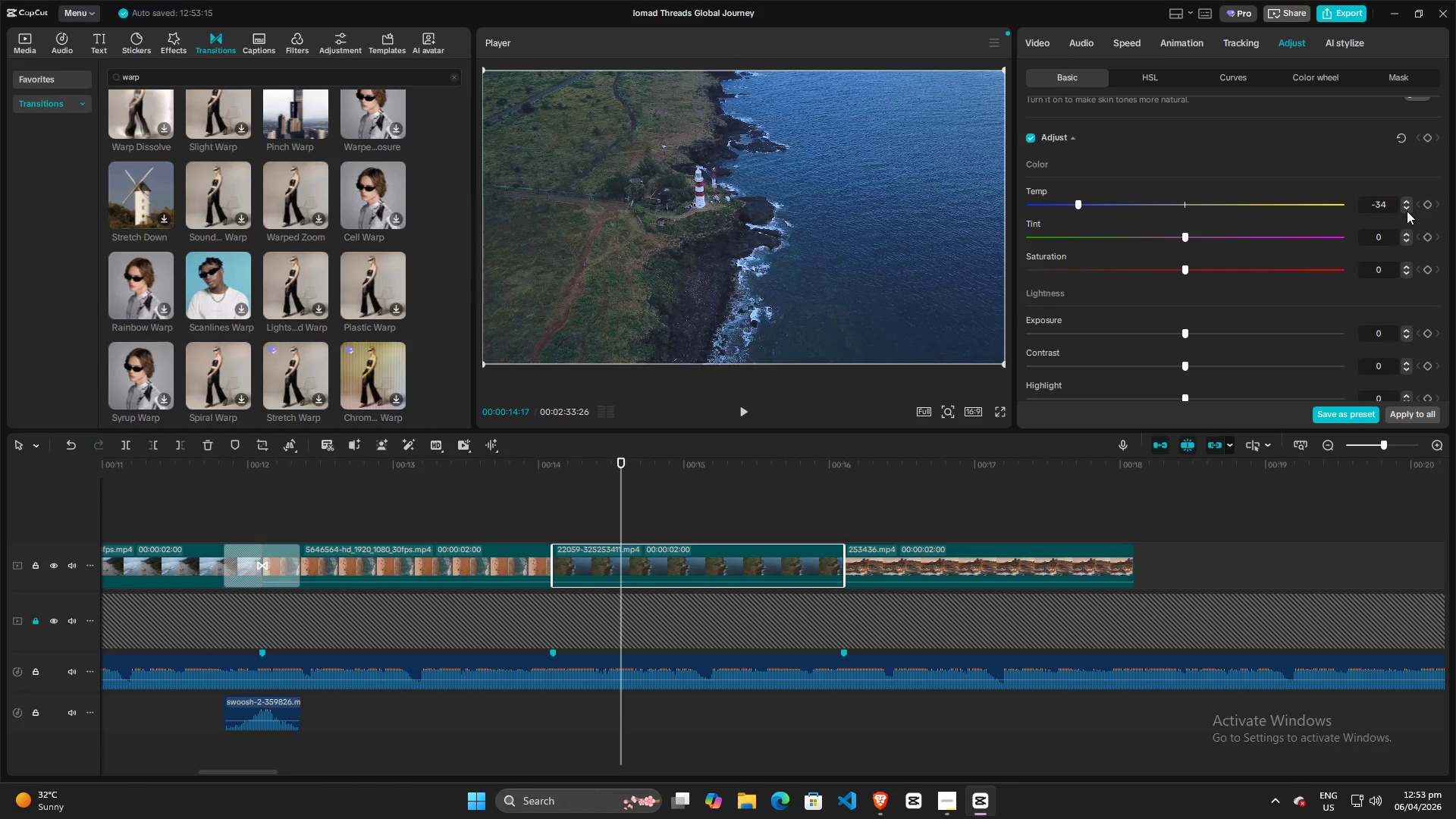 
triple_click([1407, 211])
 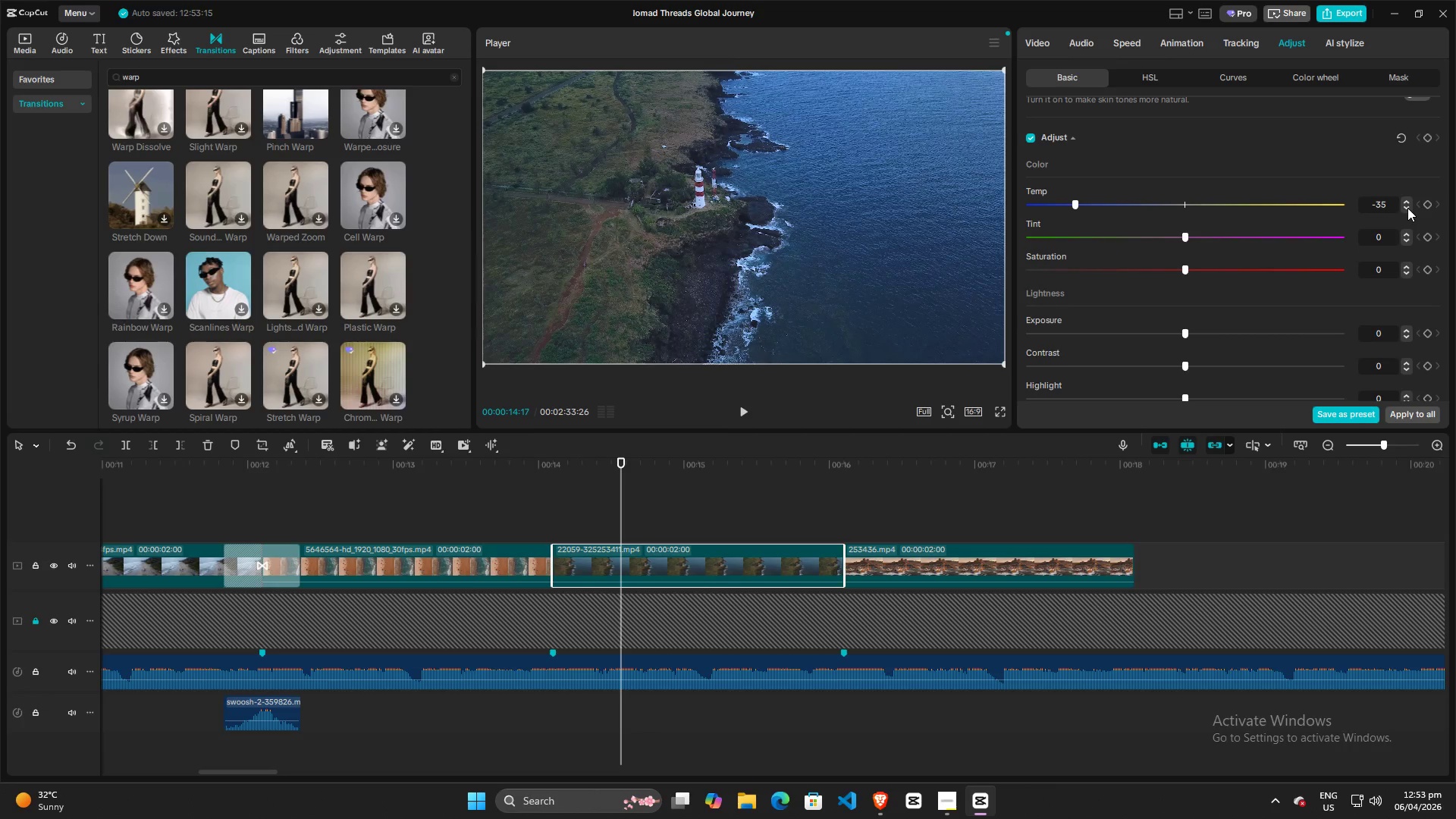 
double_click([1407, 208])
 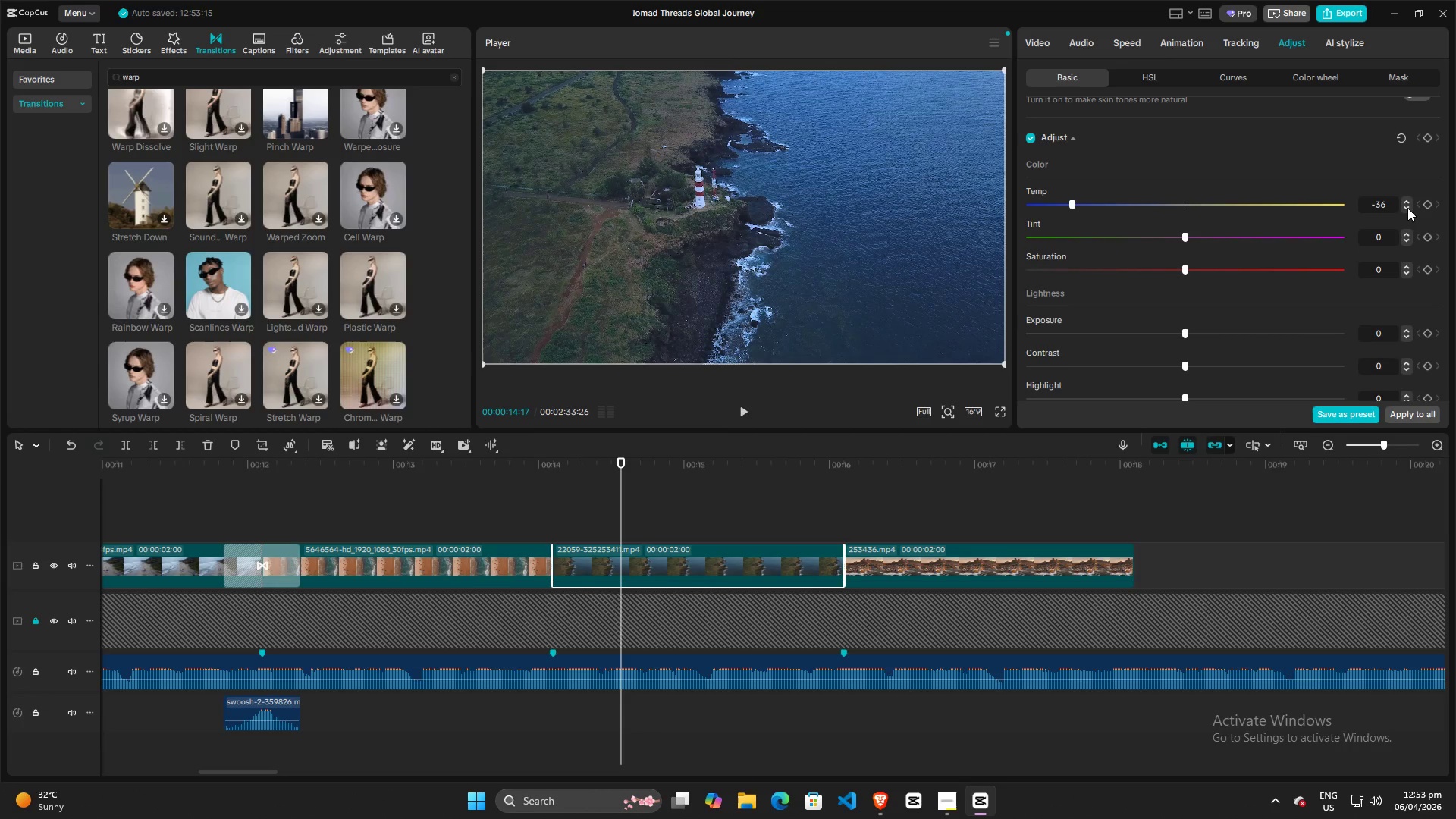 
triple_click([1407, 208])
 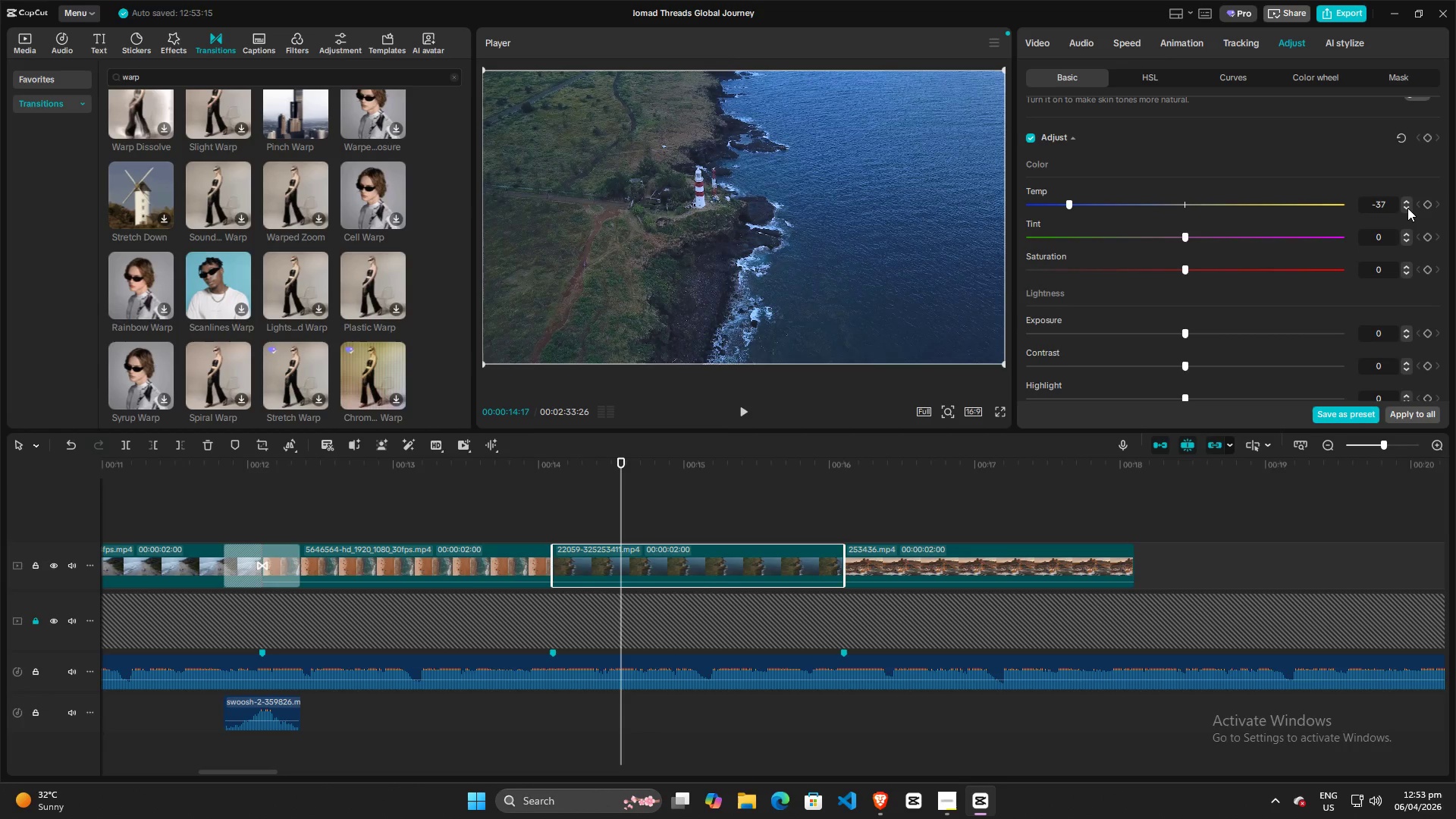 
triple_click([1407, 208])
 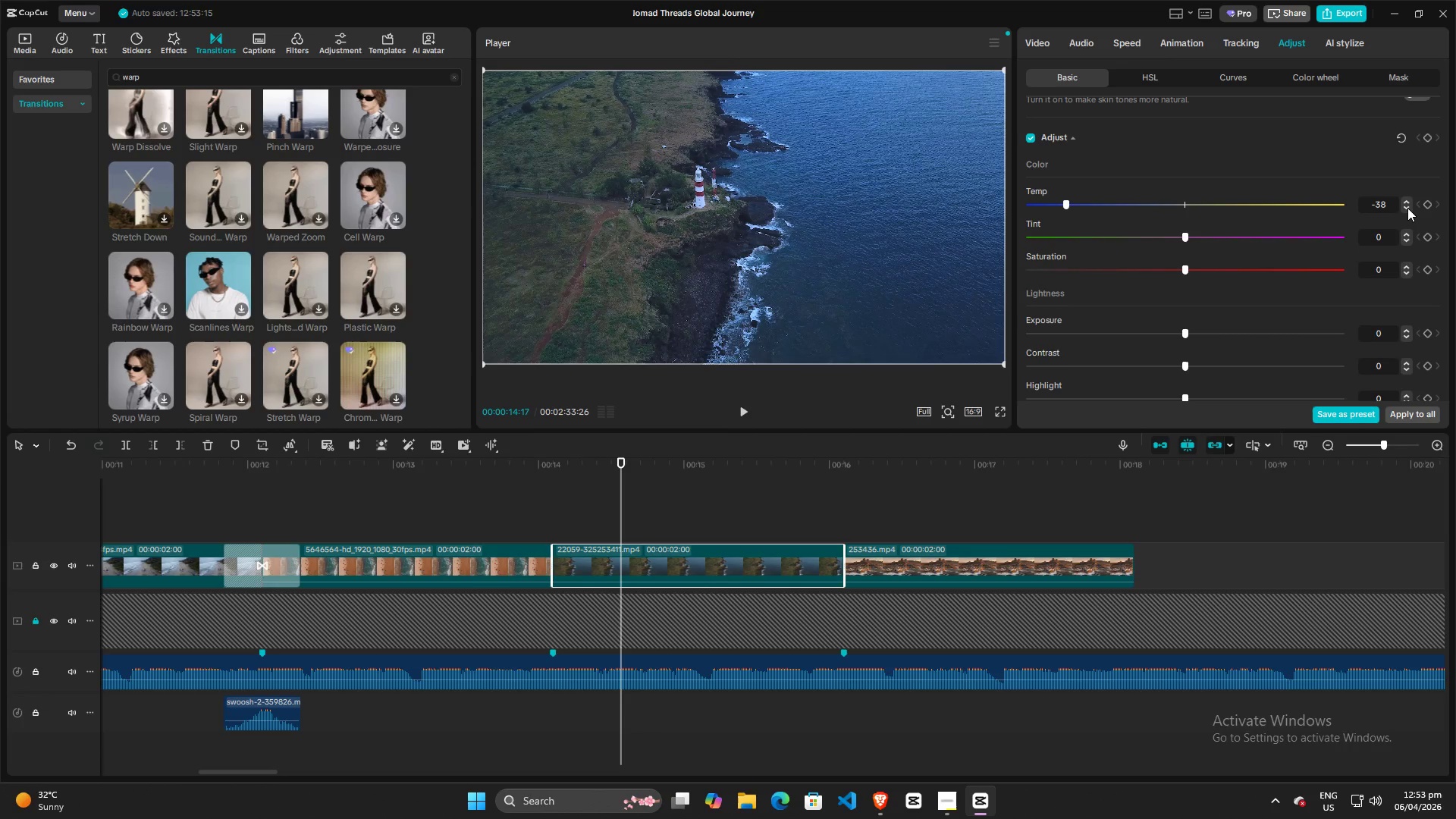 
triple_click([1407, 208])
 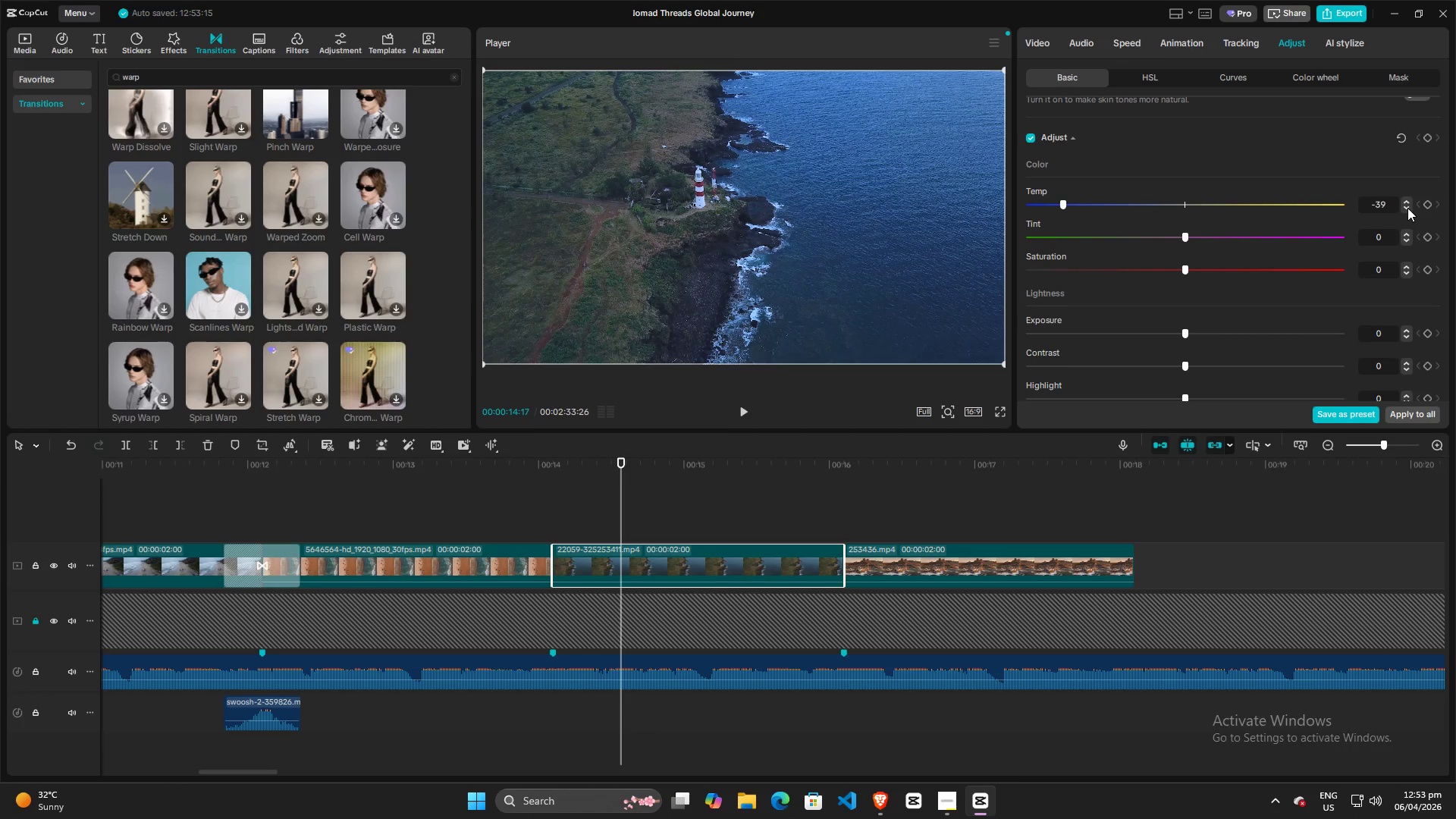 
triple_click([1407, 208])
 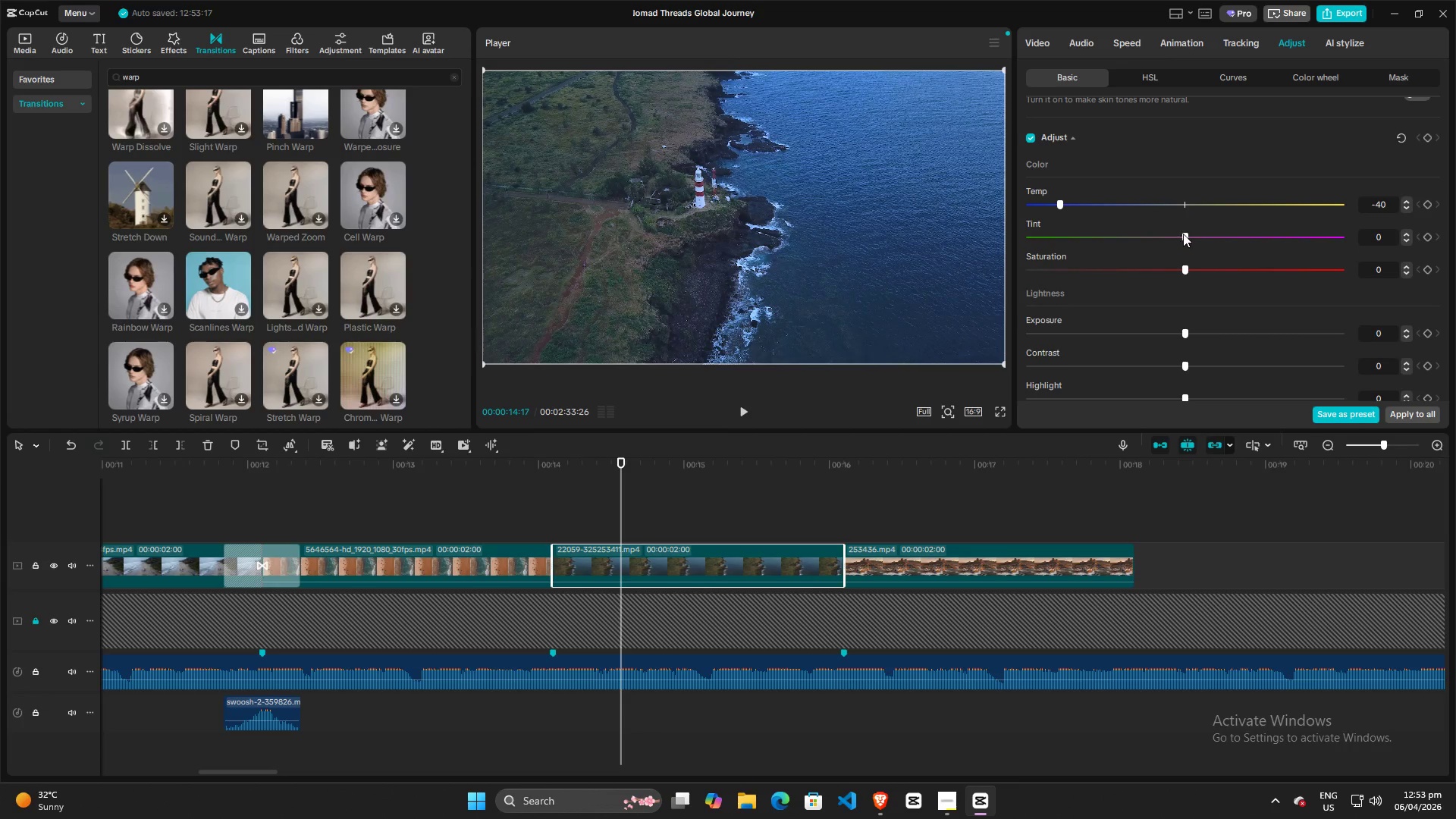 
left_click_drag(start_coordinate=[1183, 234], to_coordinate=[1136, 234])
 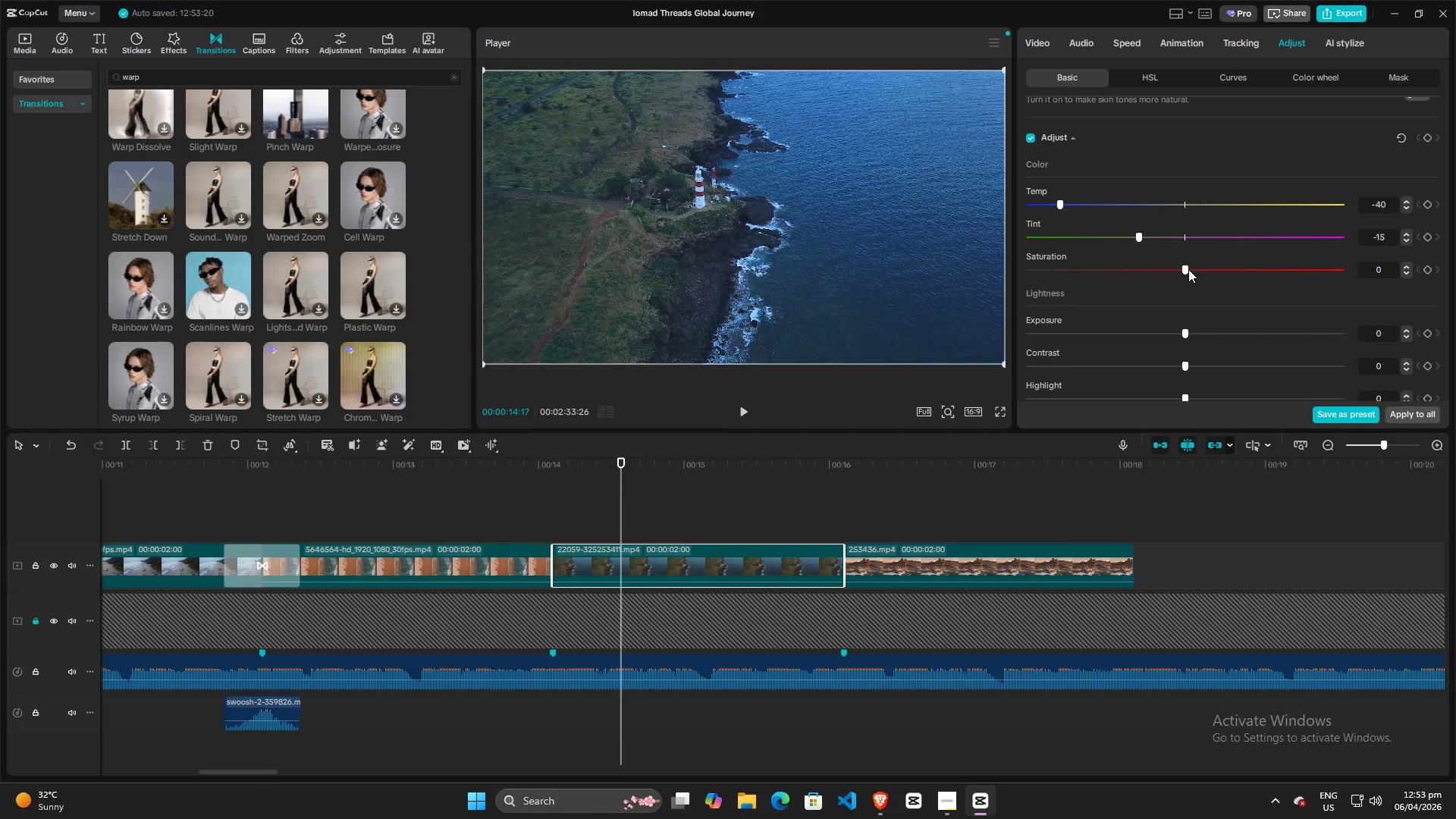 
left_click_drag(start_coordinate=[1187, 269], to_coordinate=[1228, 275])
 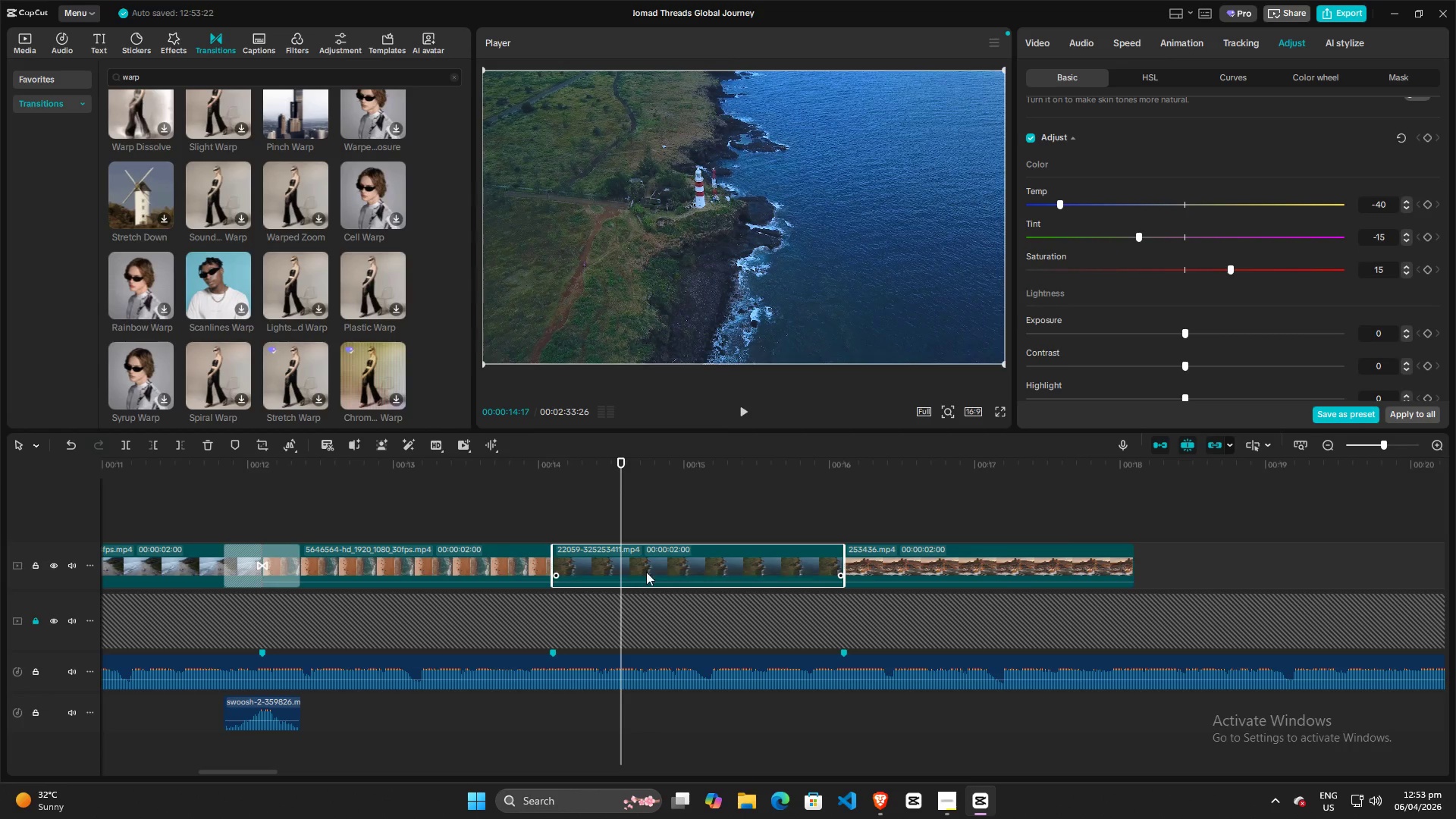 
left_click([652, 563])
 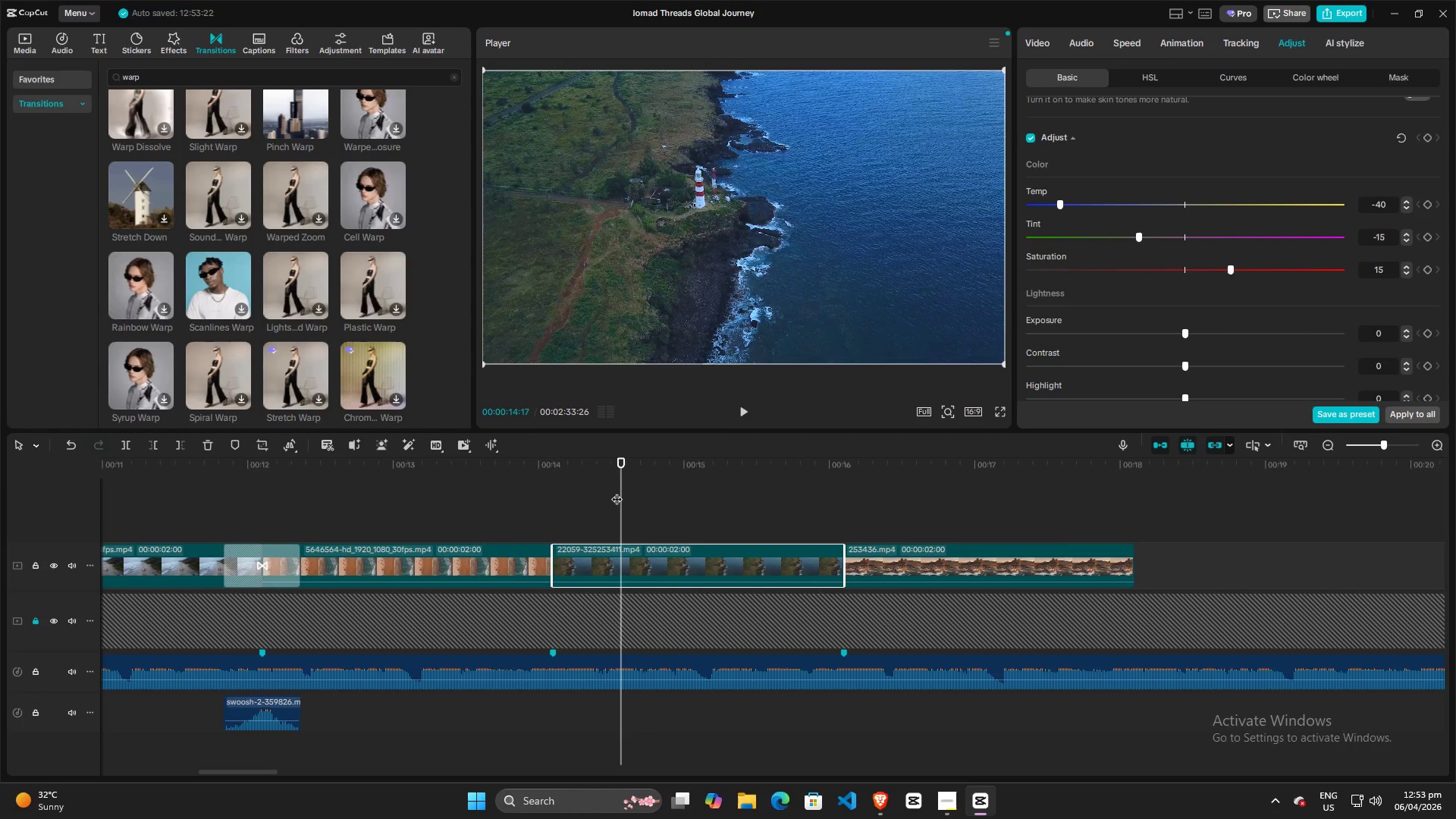 
left_click_drag(start_coordinate=[617, 491], to_coordinate=[353, 497])
 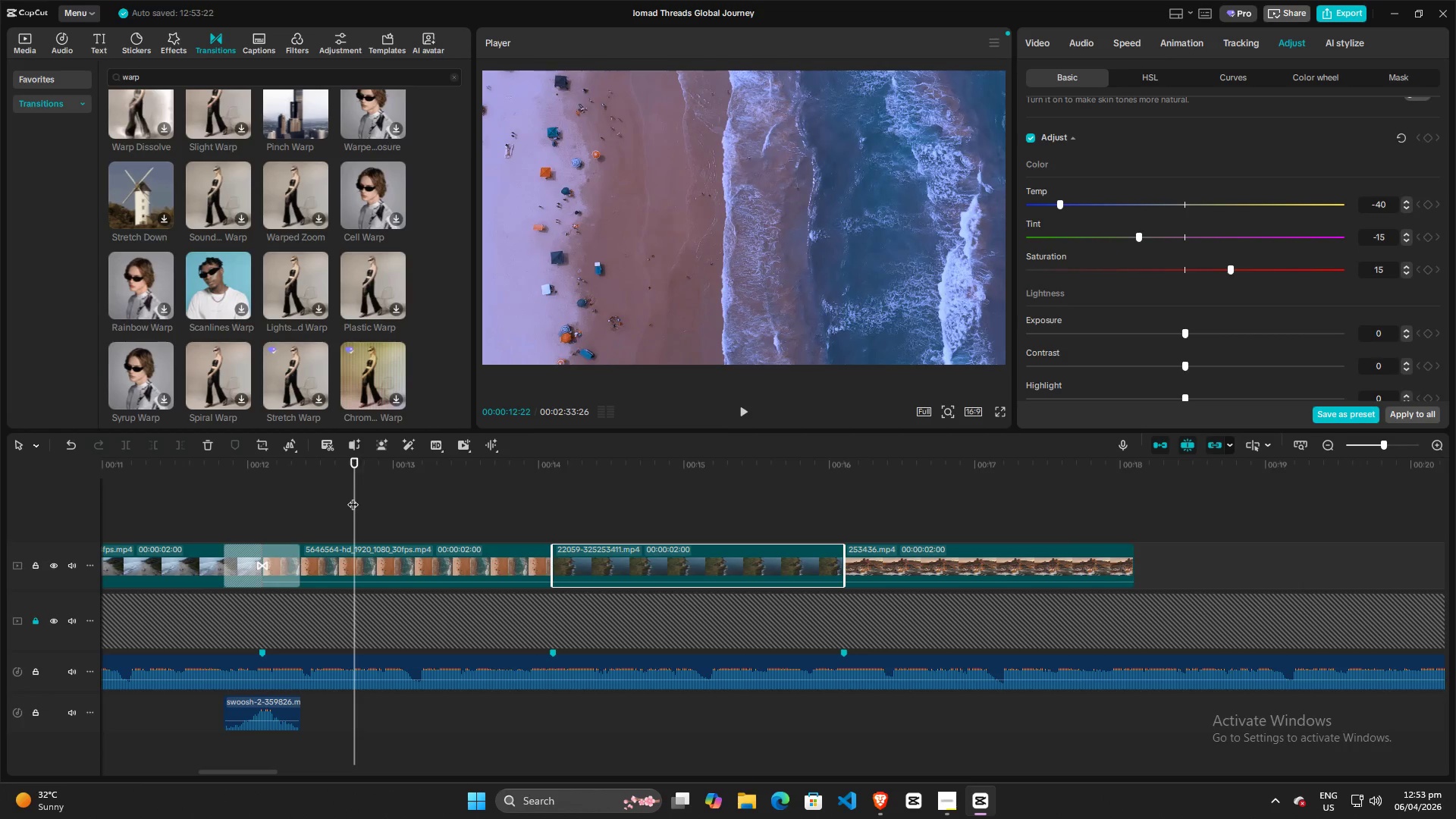 
key(Space)
 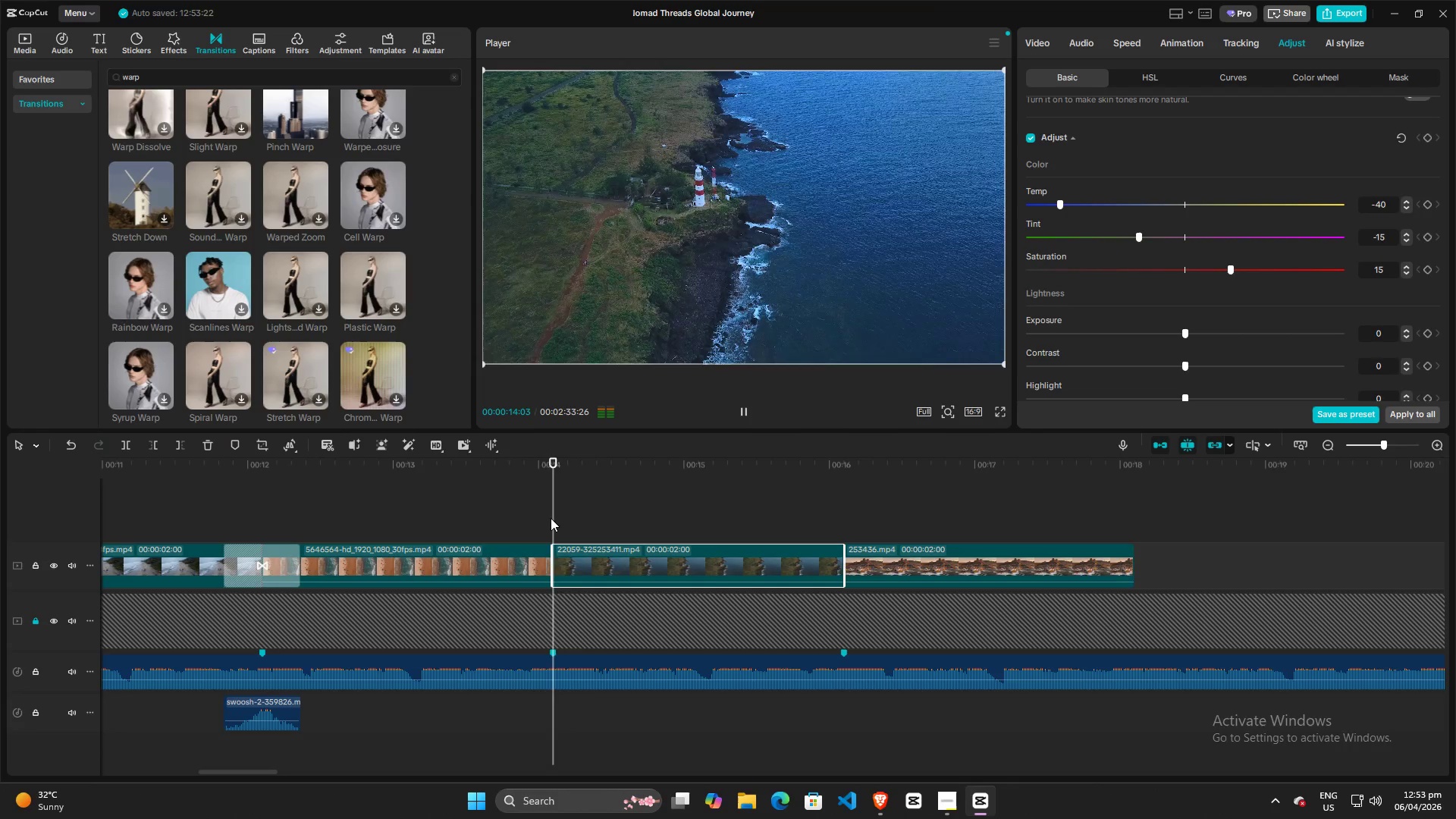 
key(Space)
 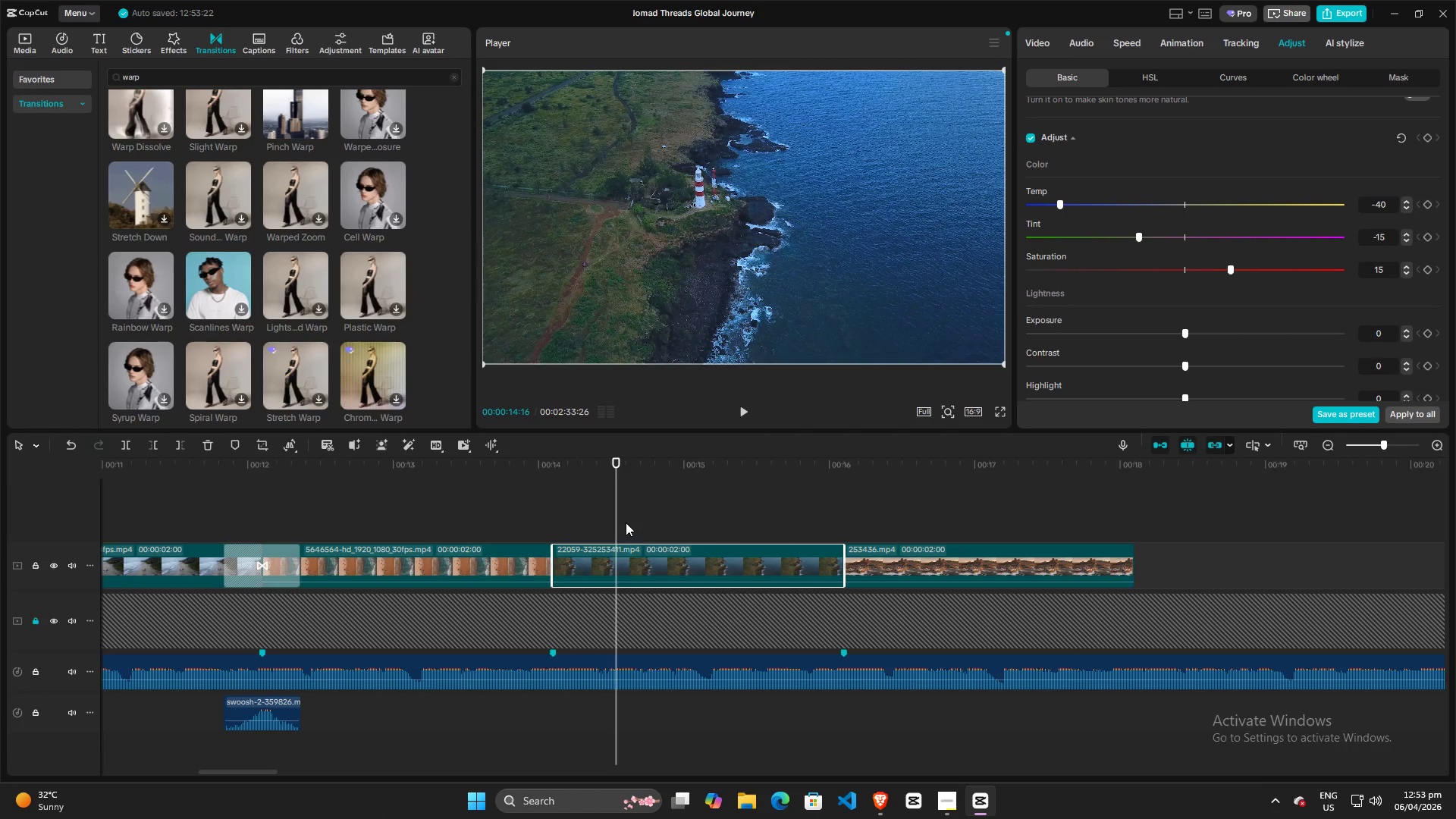 
left_click_drag(start_coordinate=[617, 520], to_coordinate=[397, 522])
 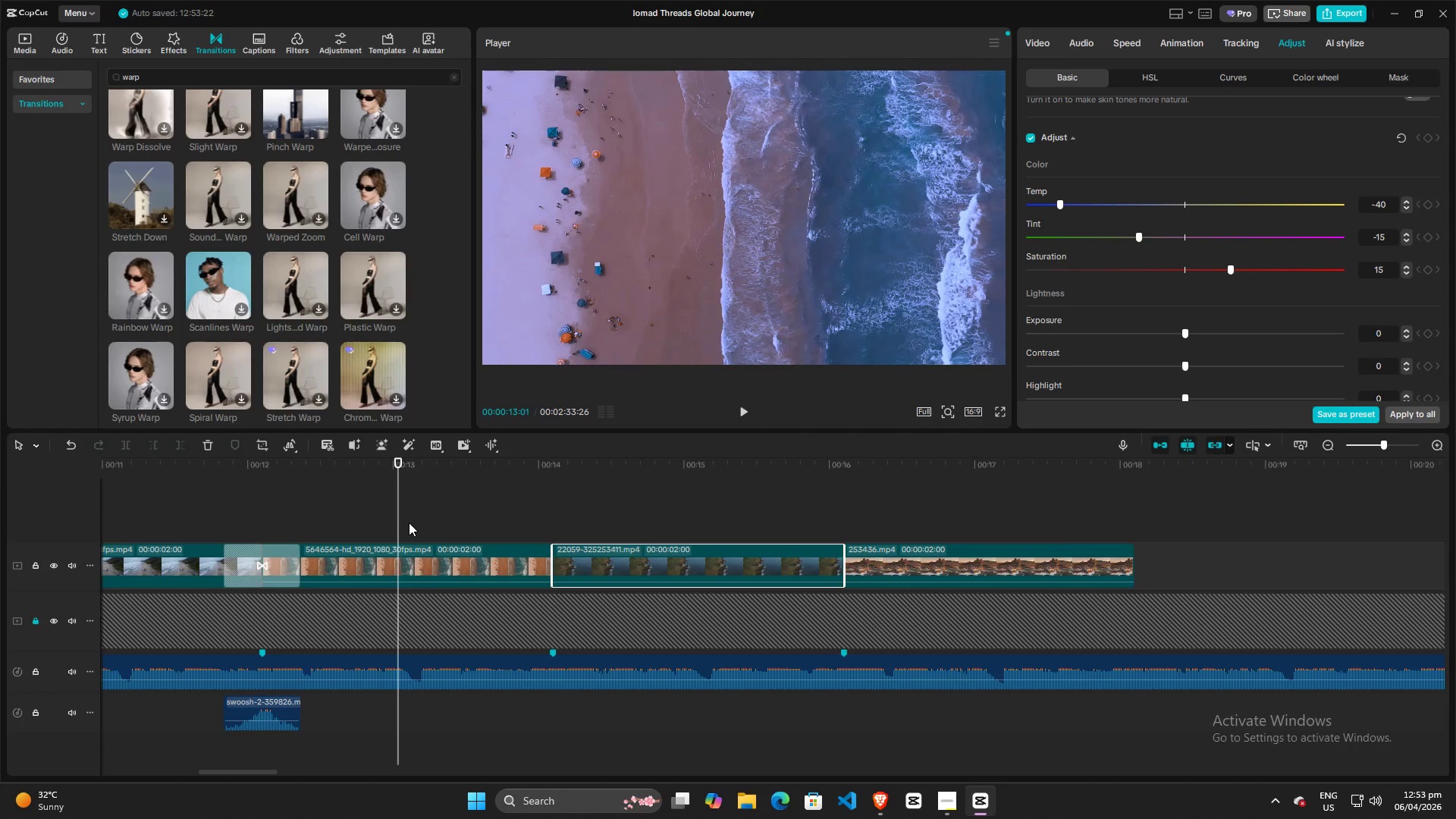 
key(Space)
 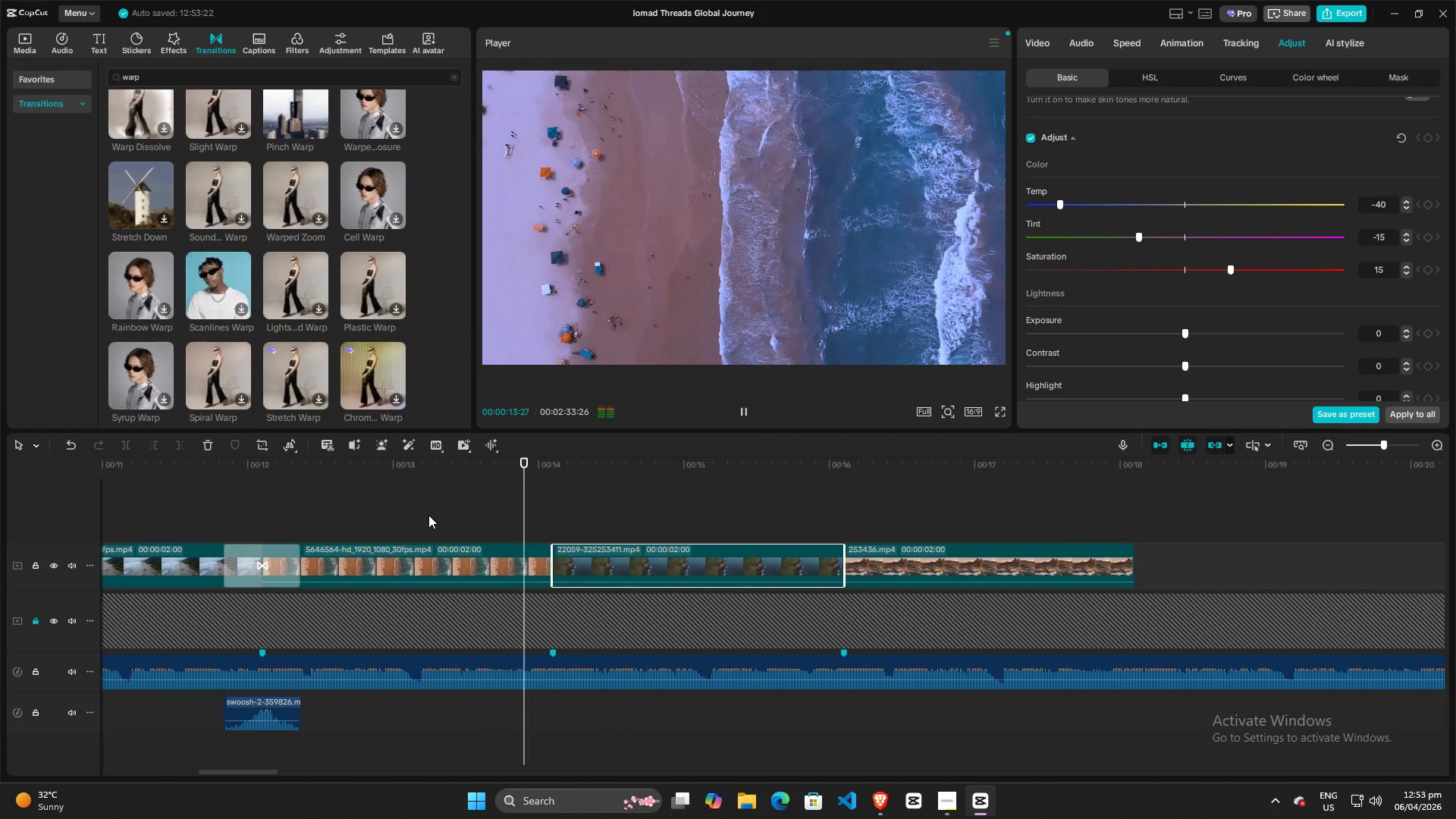 
key(Space)
 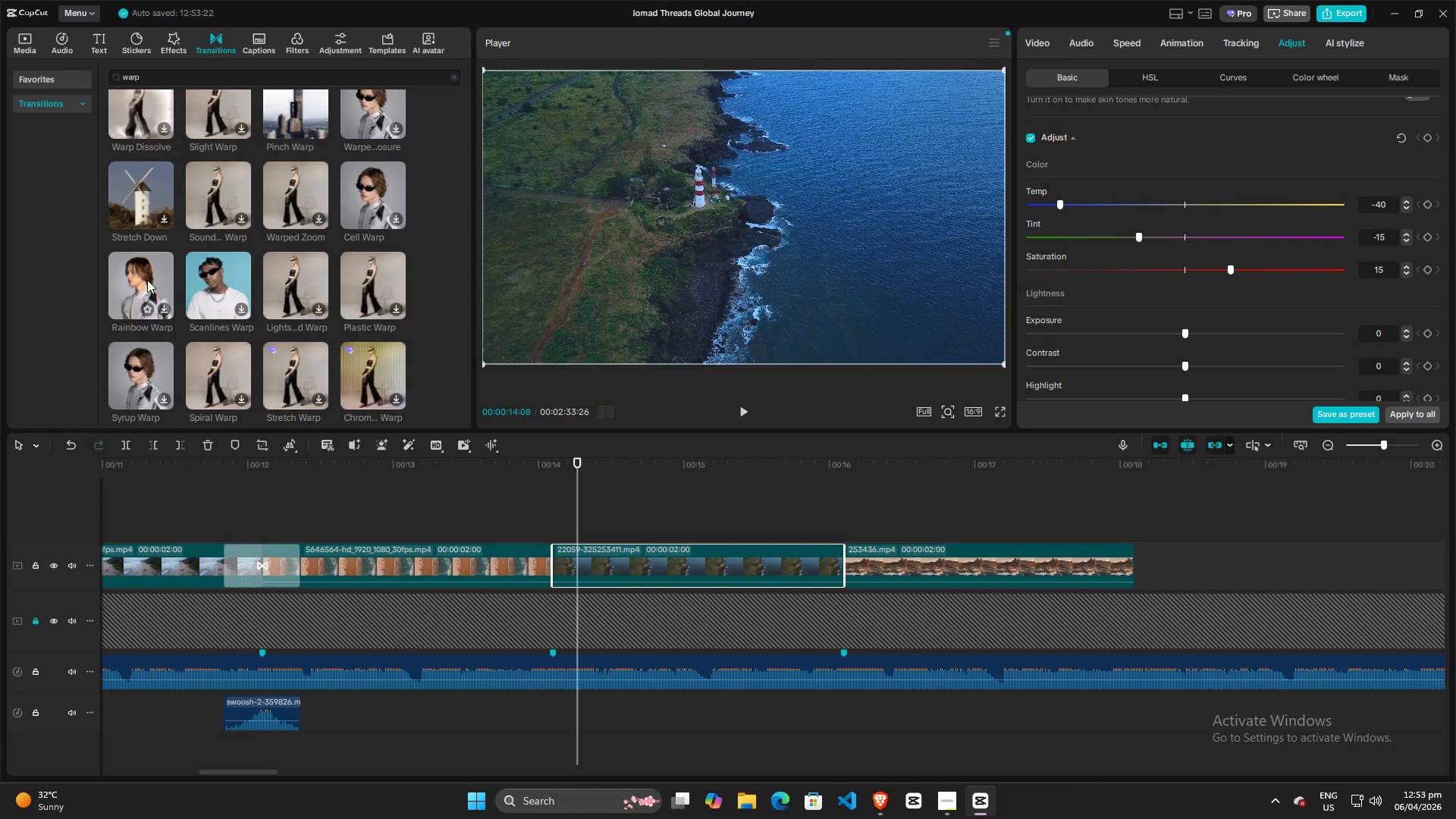 
scroll: coordinate [319, 368], scroll_direction: down, amount: 2.0
 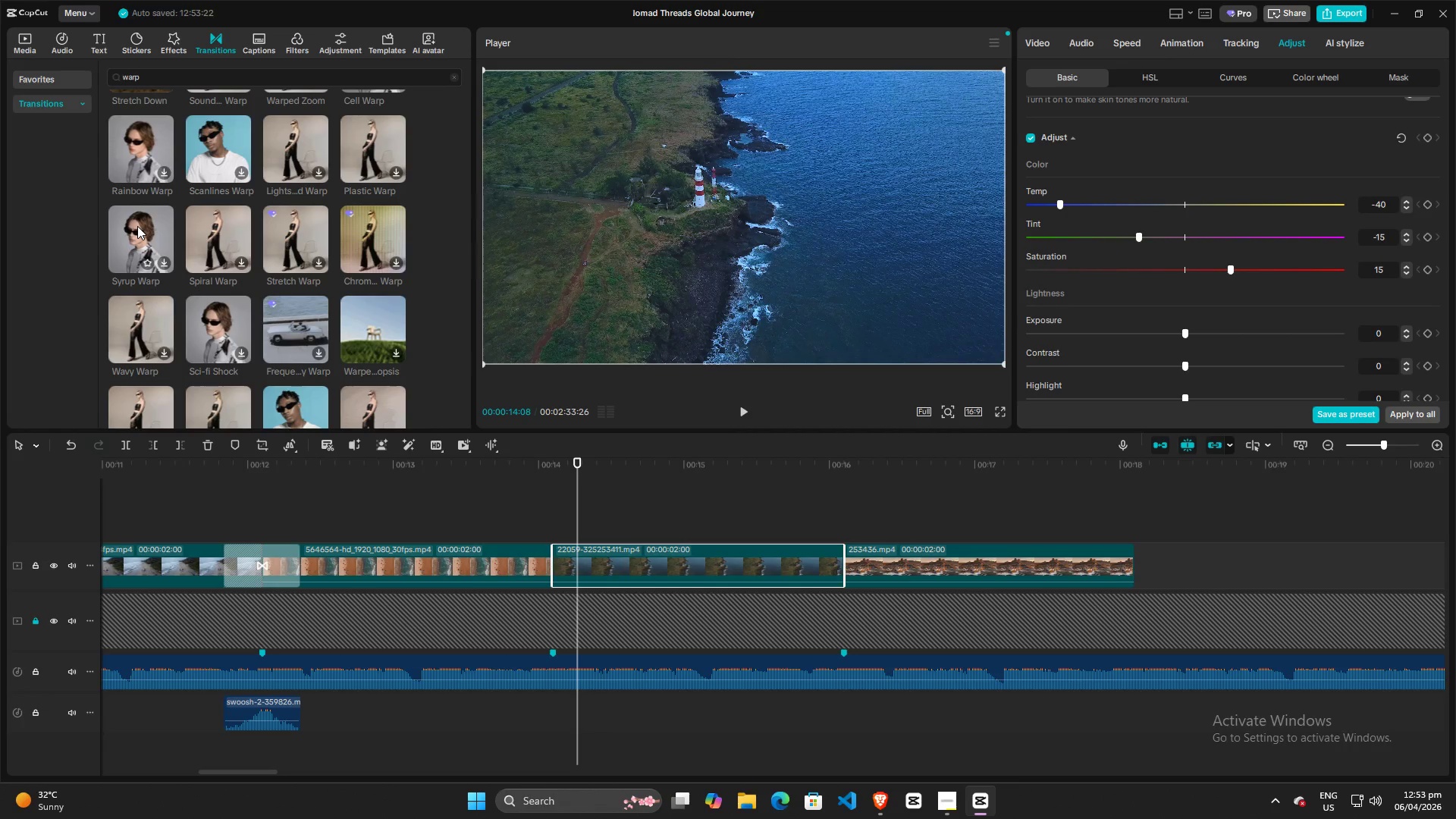 
wait(9.62)
 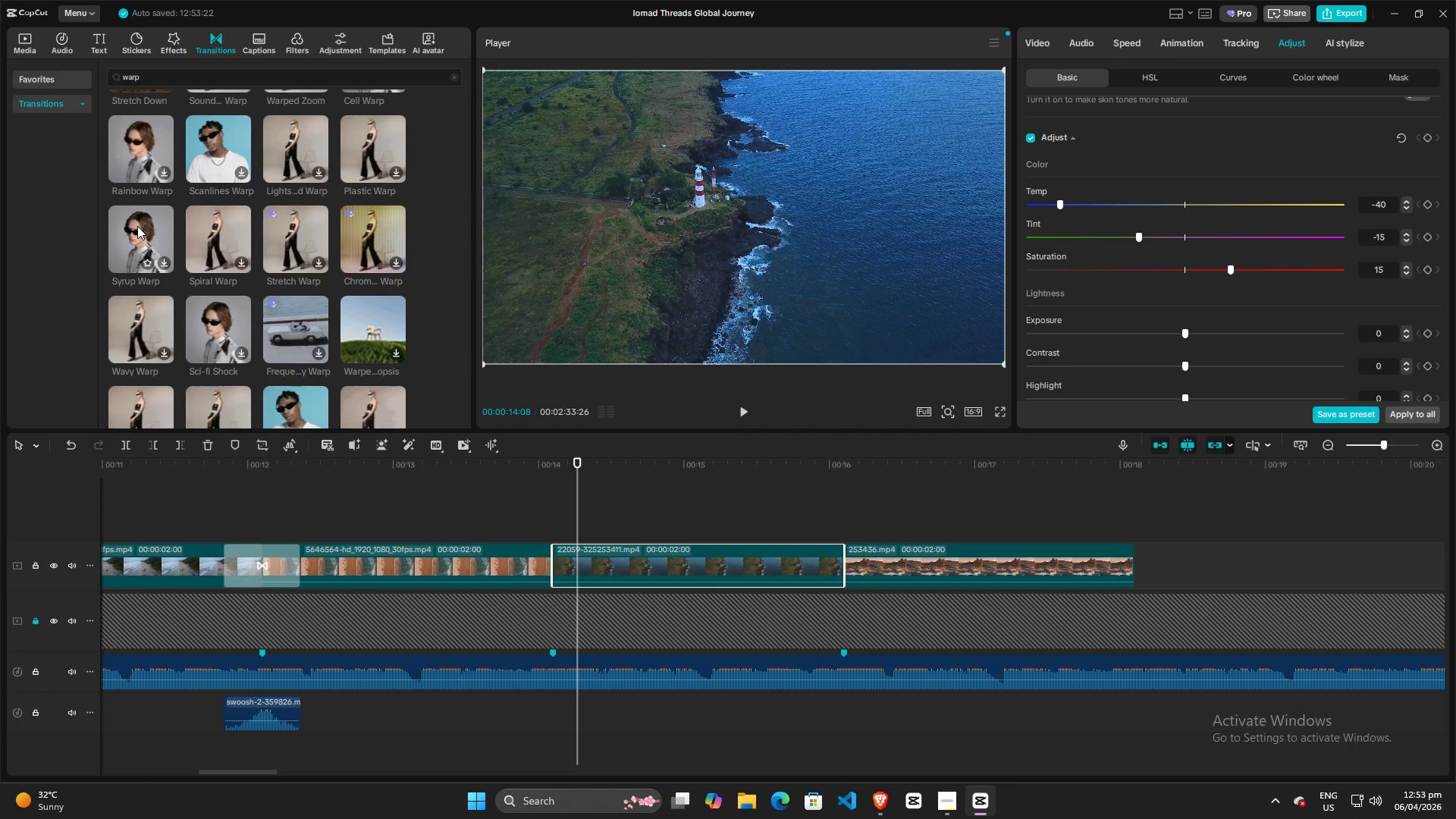 
left_click([944, 802])